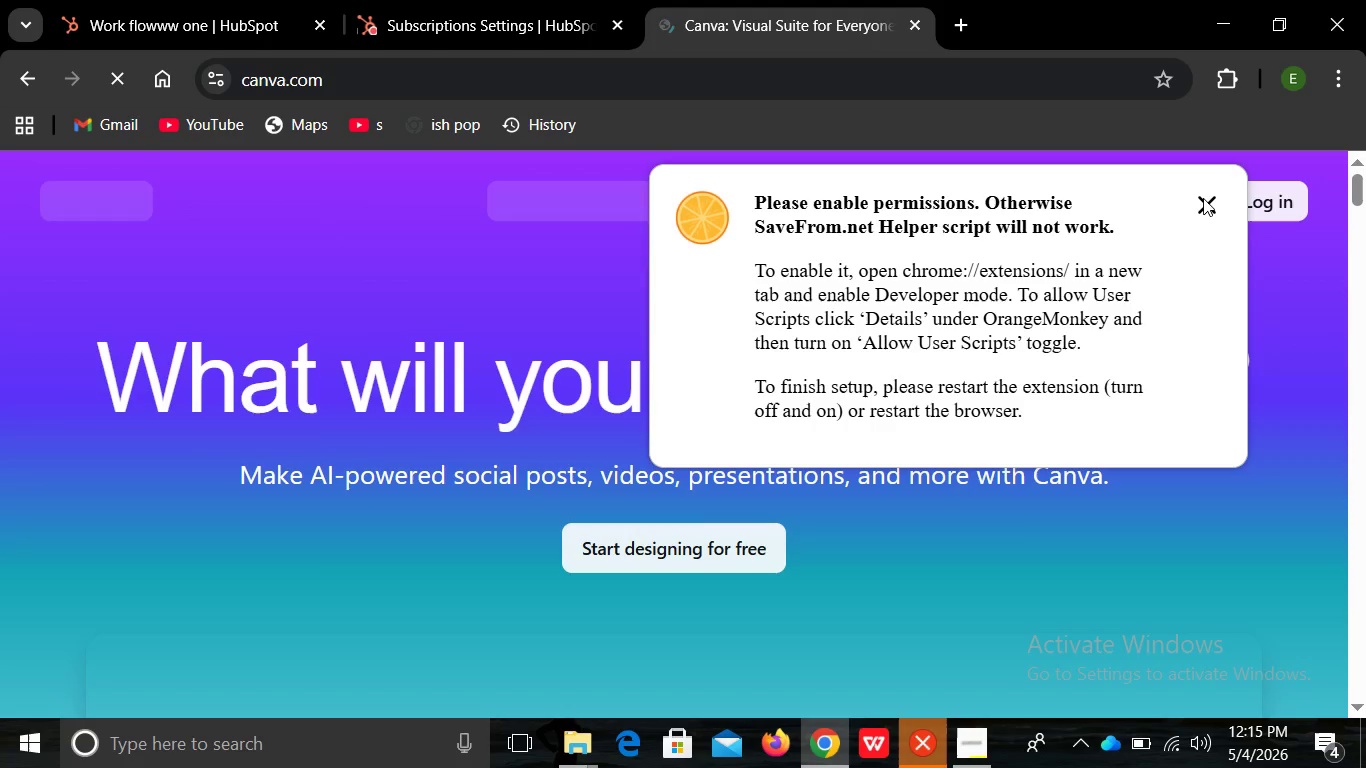 
left_click([1203, 198])
 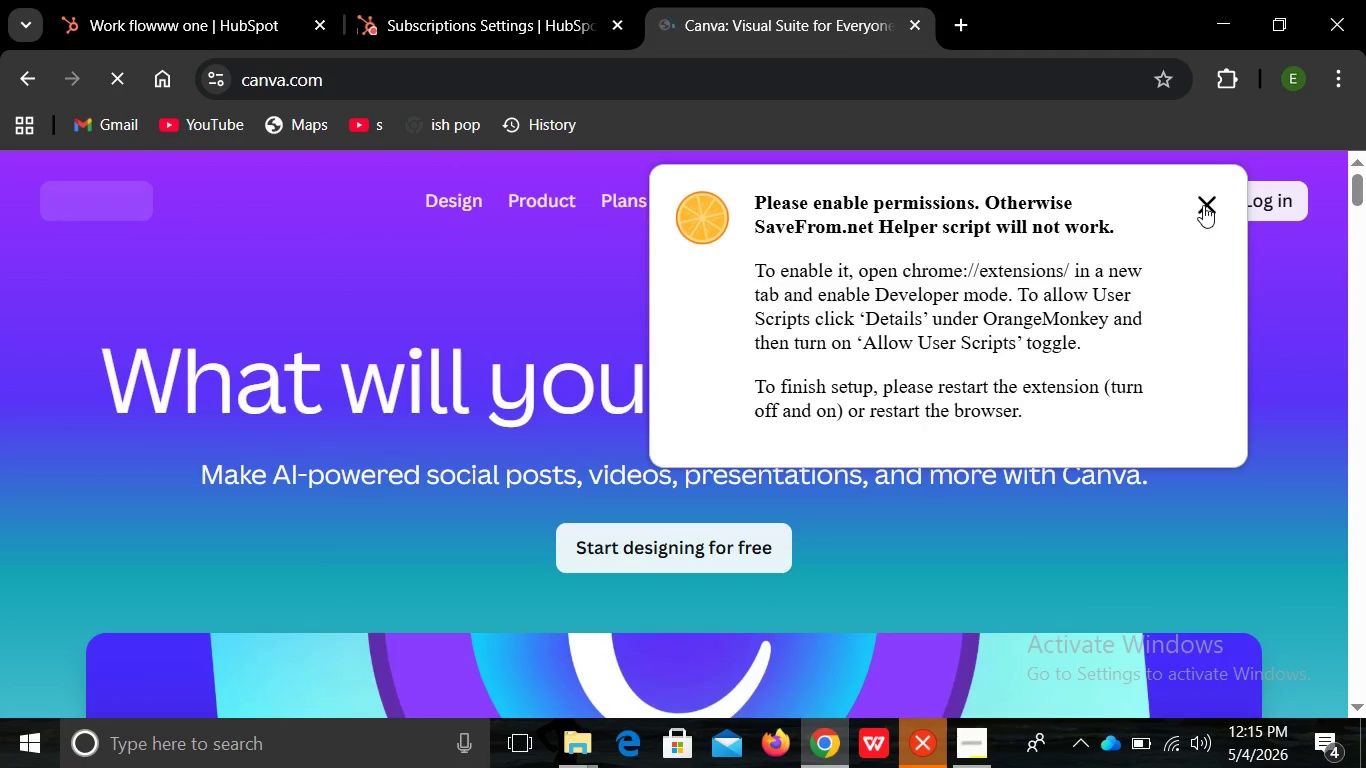 
right_click([1203, 205])
 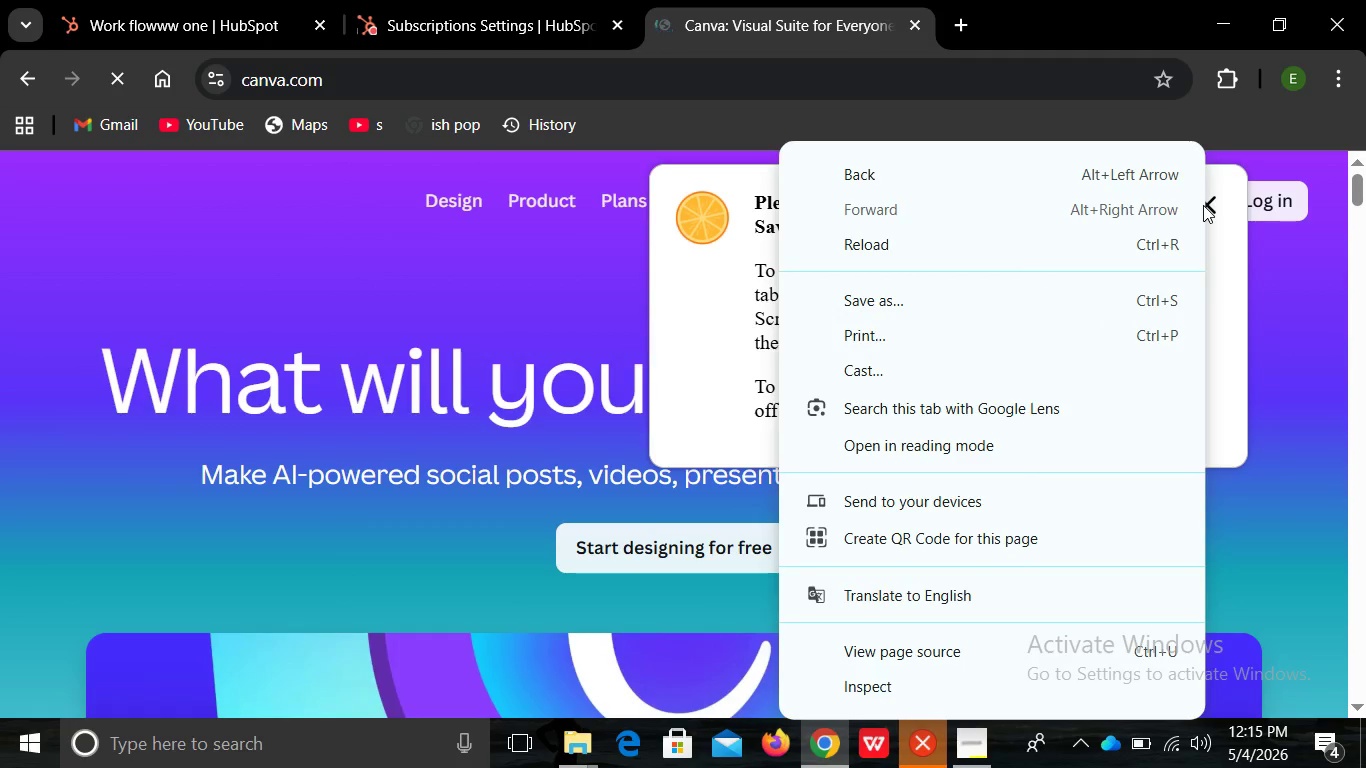 
left_click([1203, 205])
 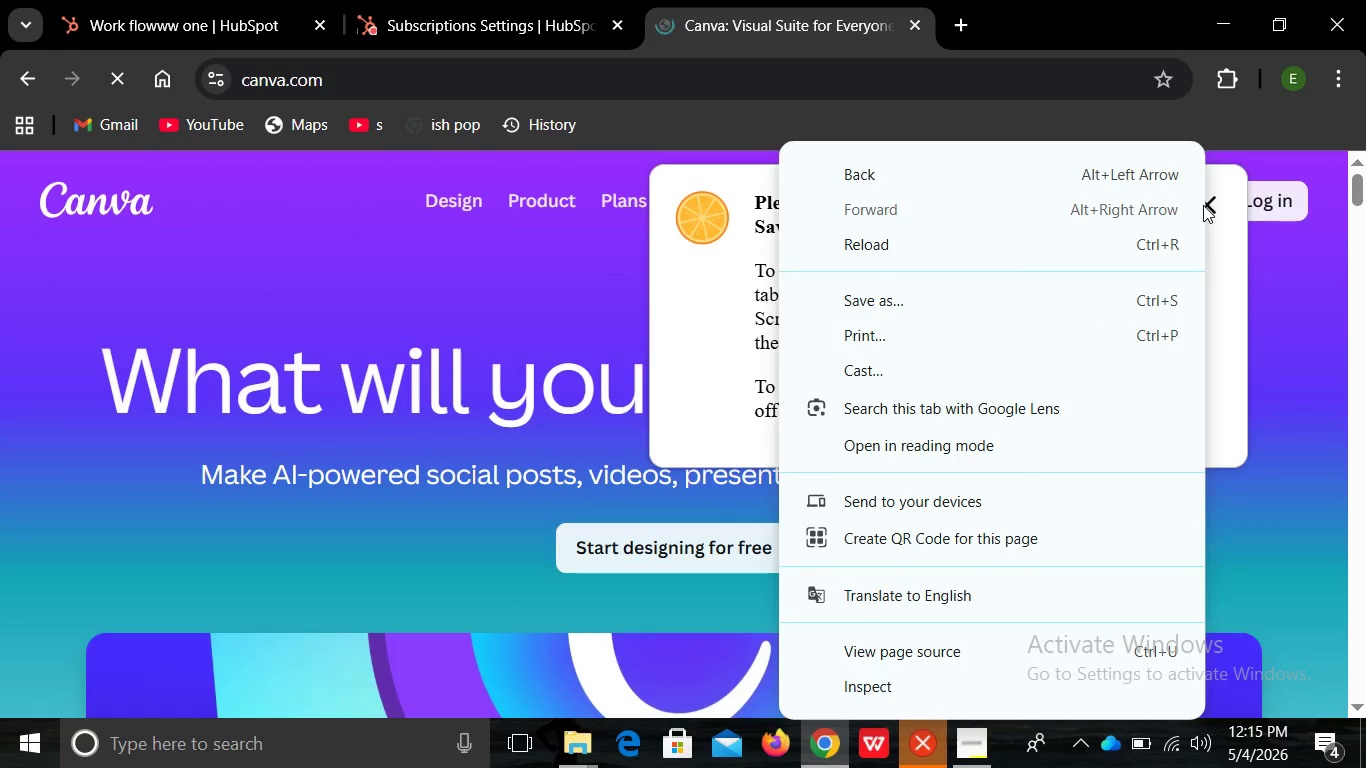 
left_click([1203, 205])
 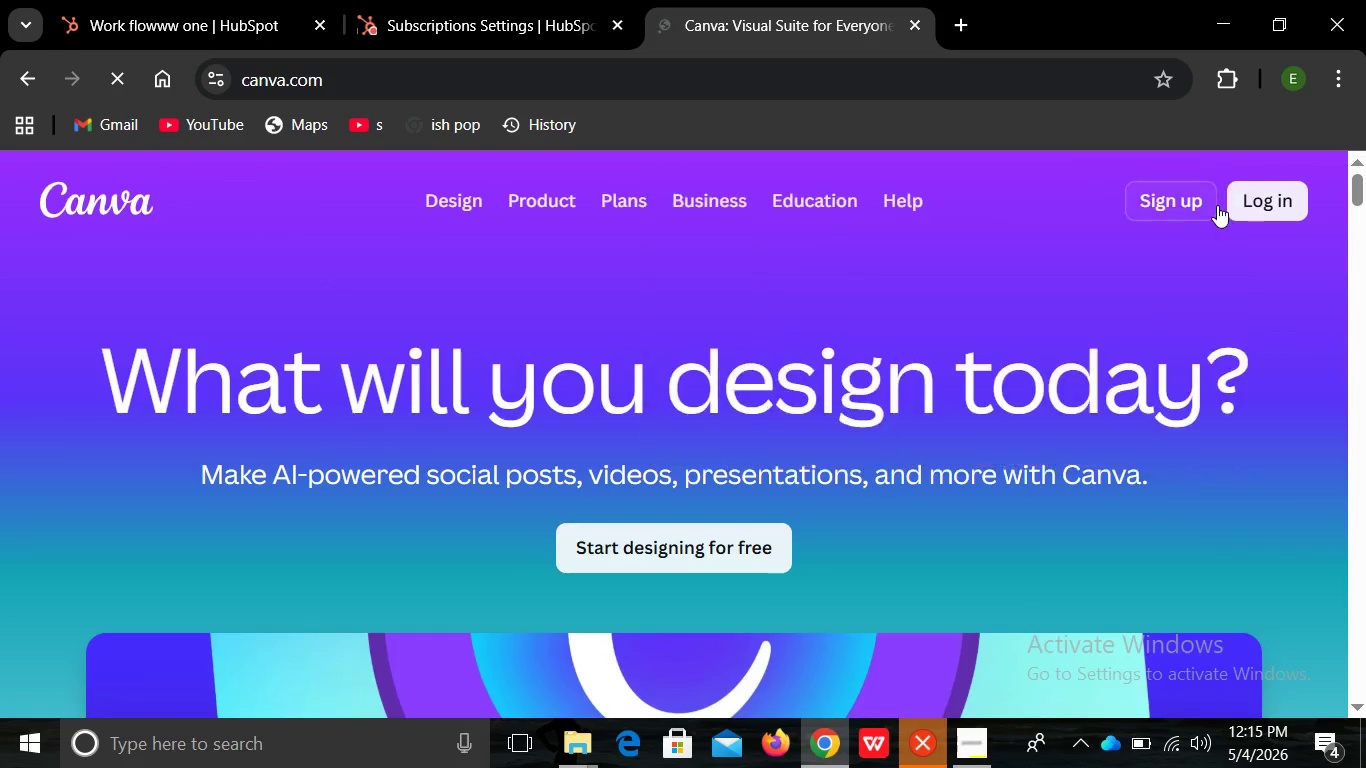 
left_click([1217, 205])
 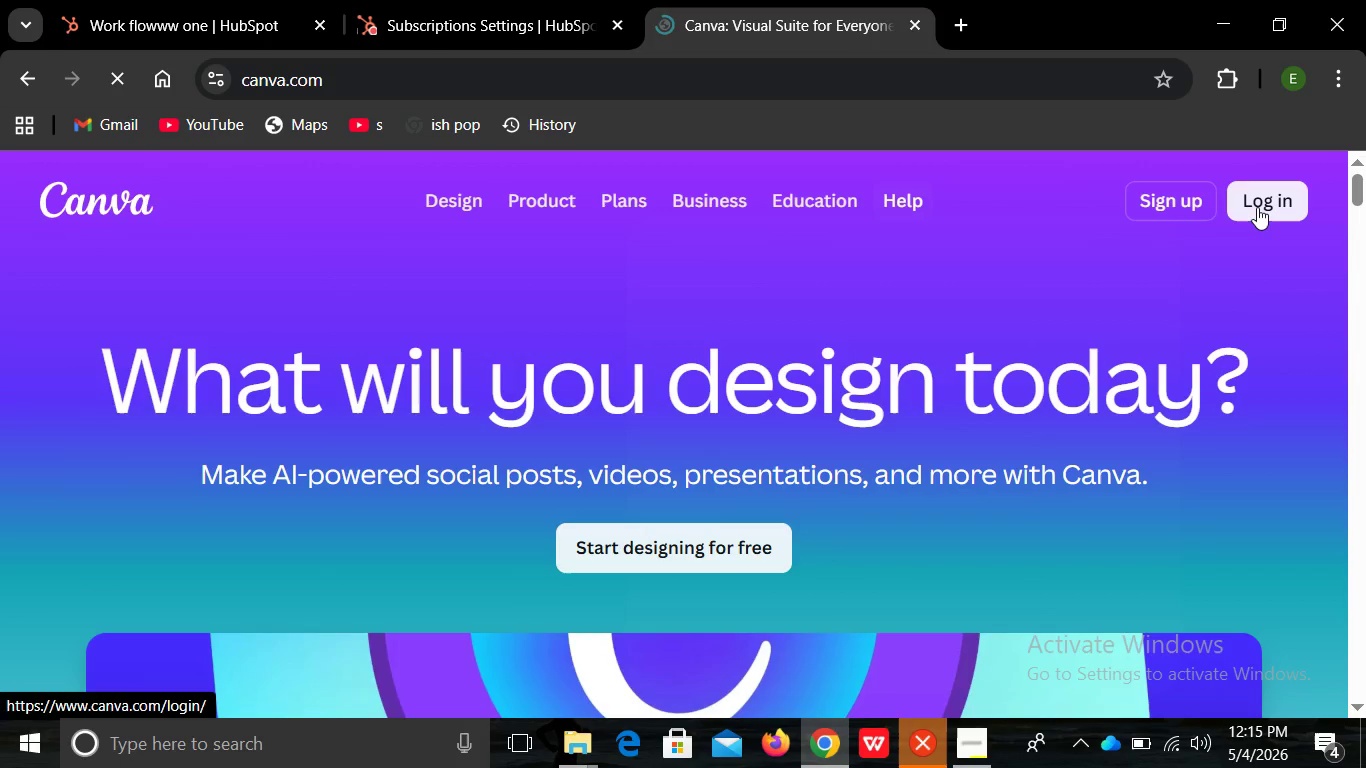 
left_click([1257, 207])
 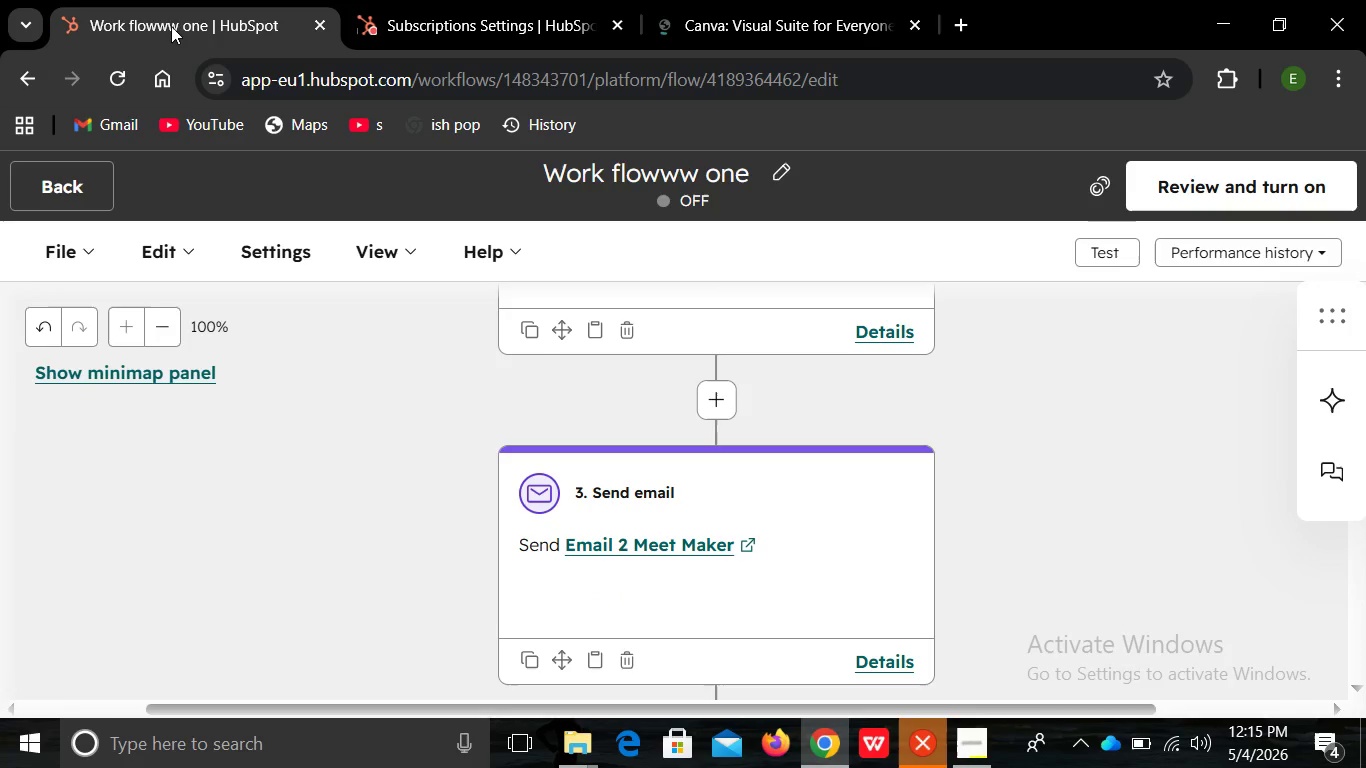 
left_click([171, 26])
 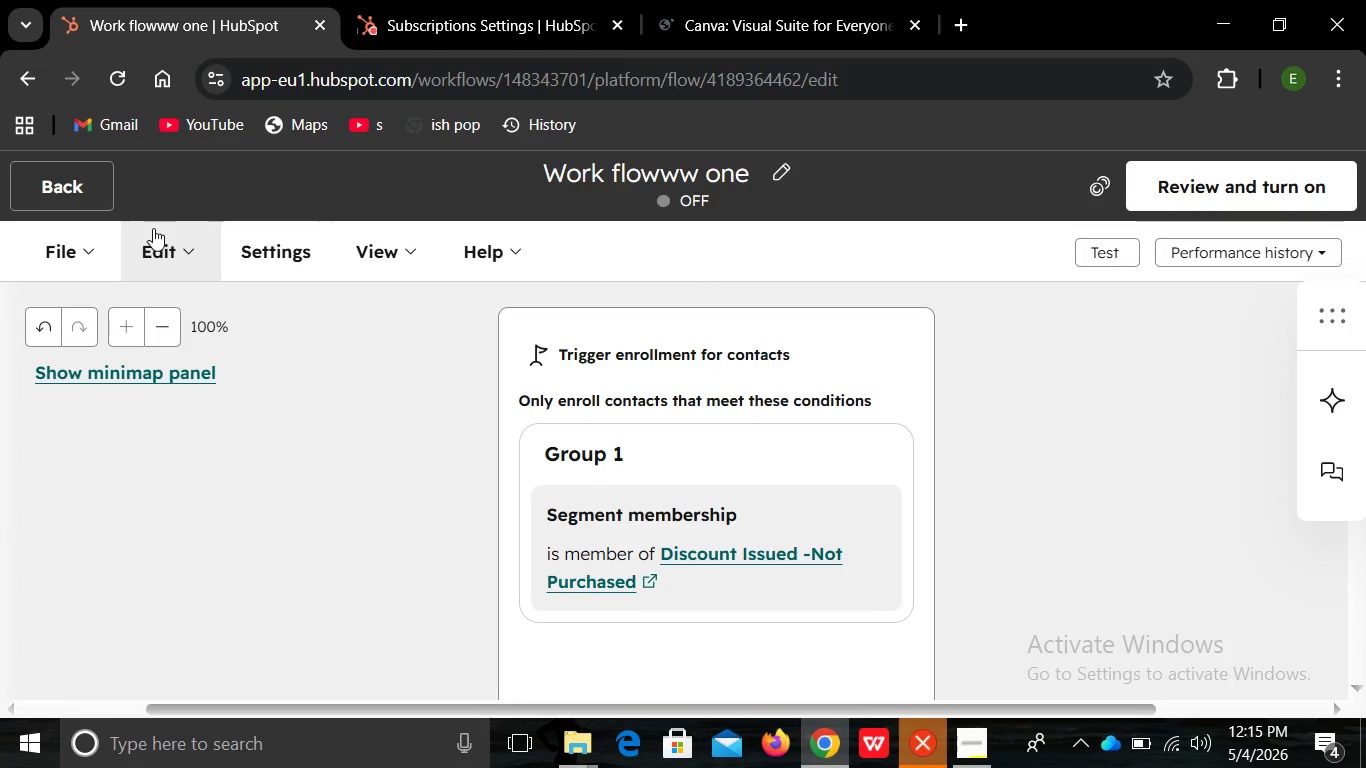 
left_click([76, 178])
 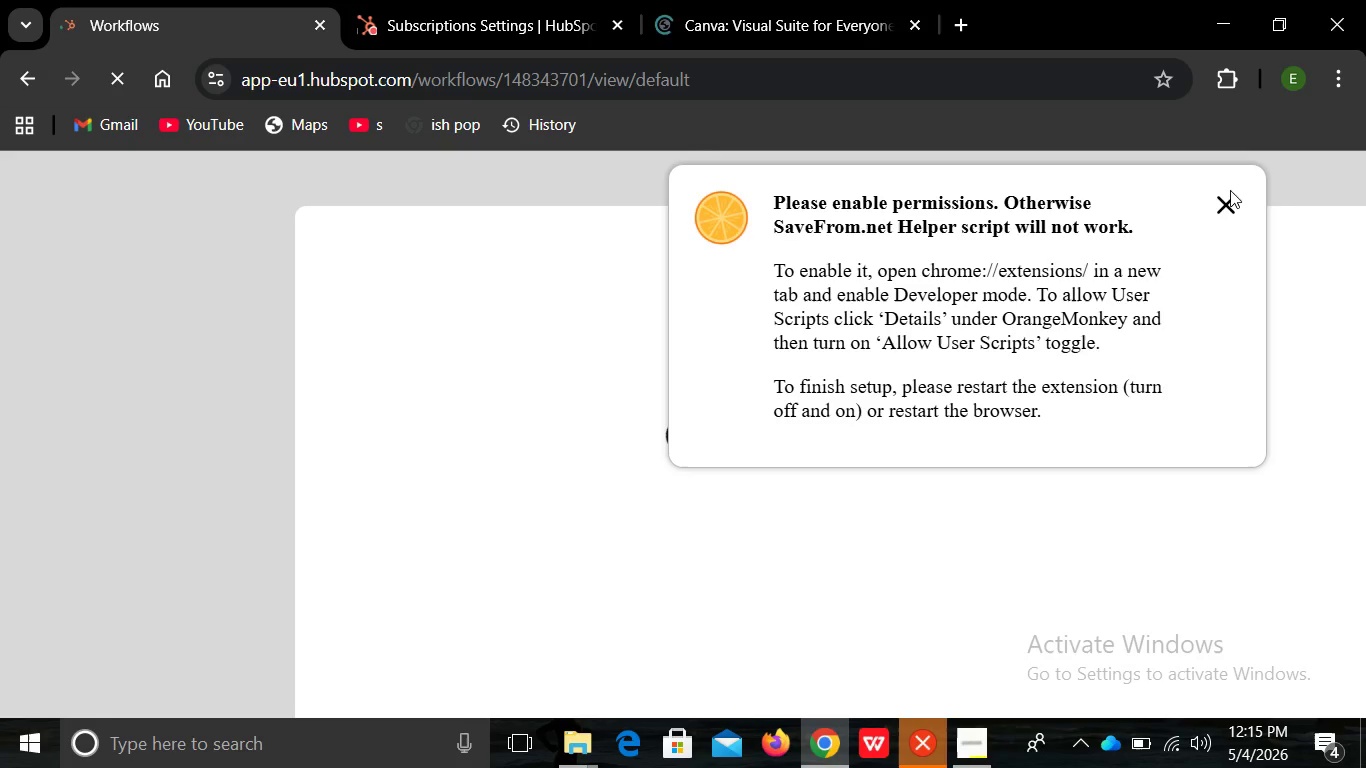 
left_click([1236, 202])
 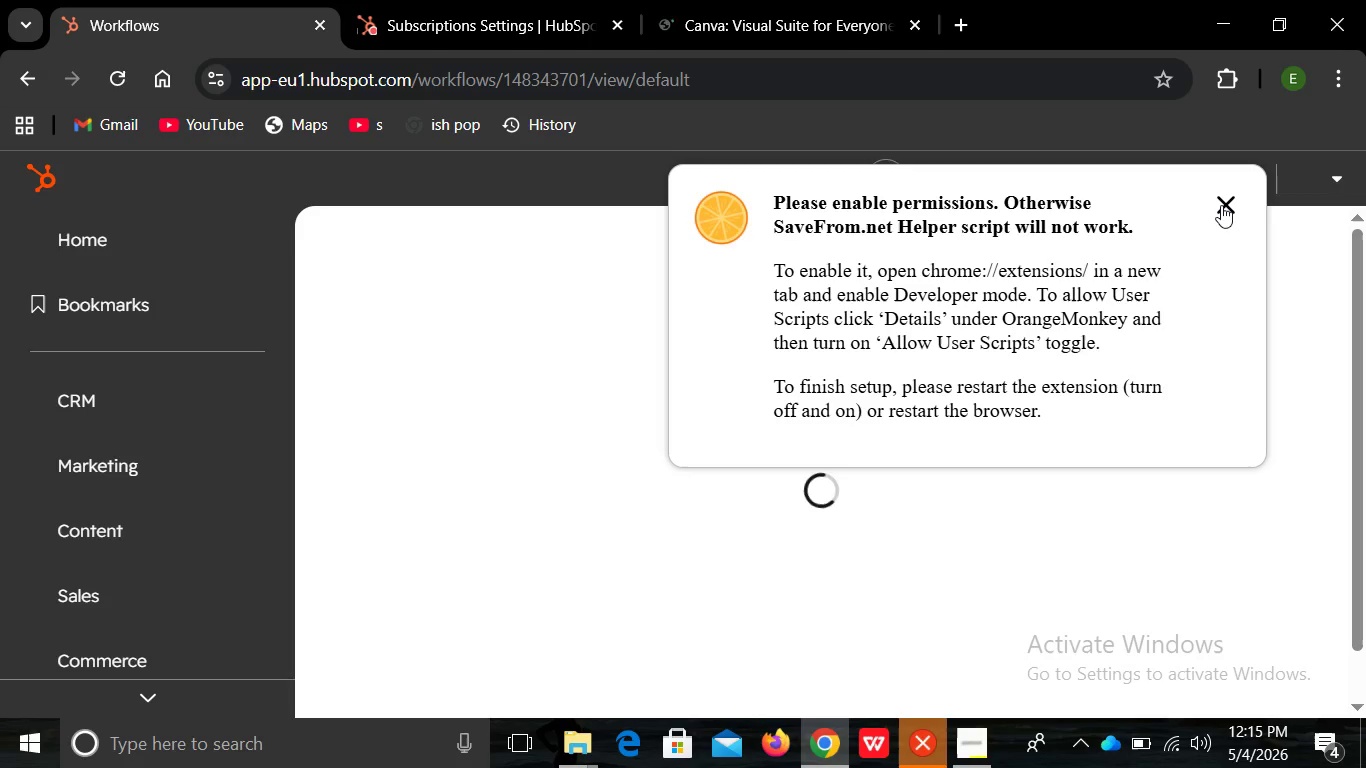 
left_click([1221, 205])
 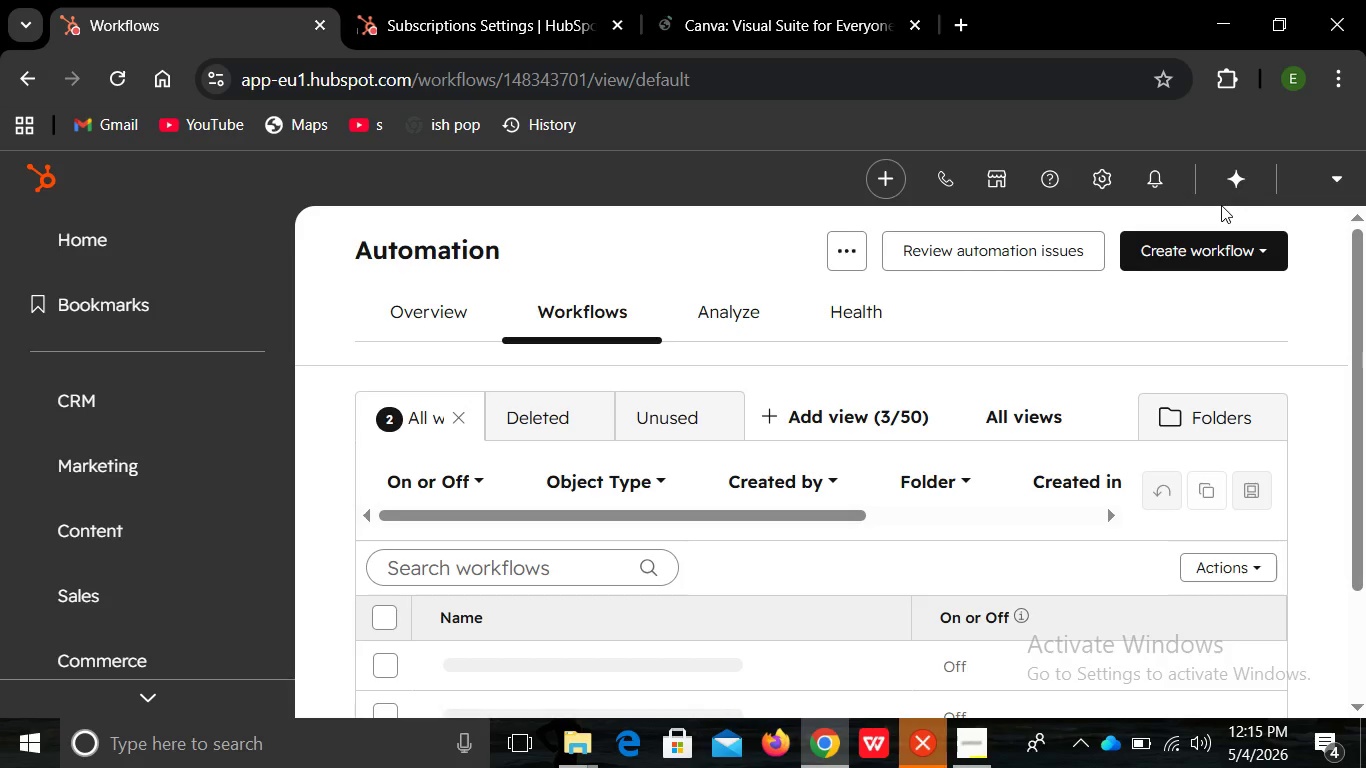 
wait(5.12)
 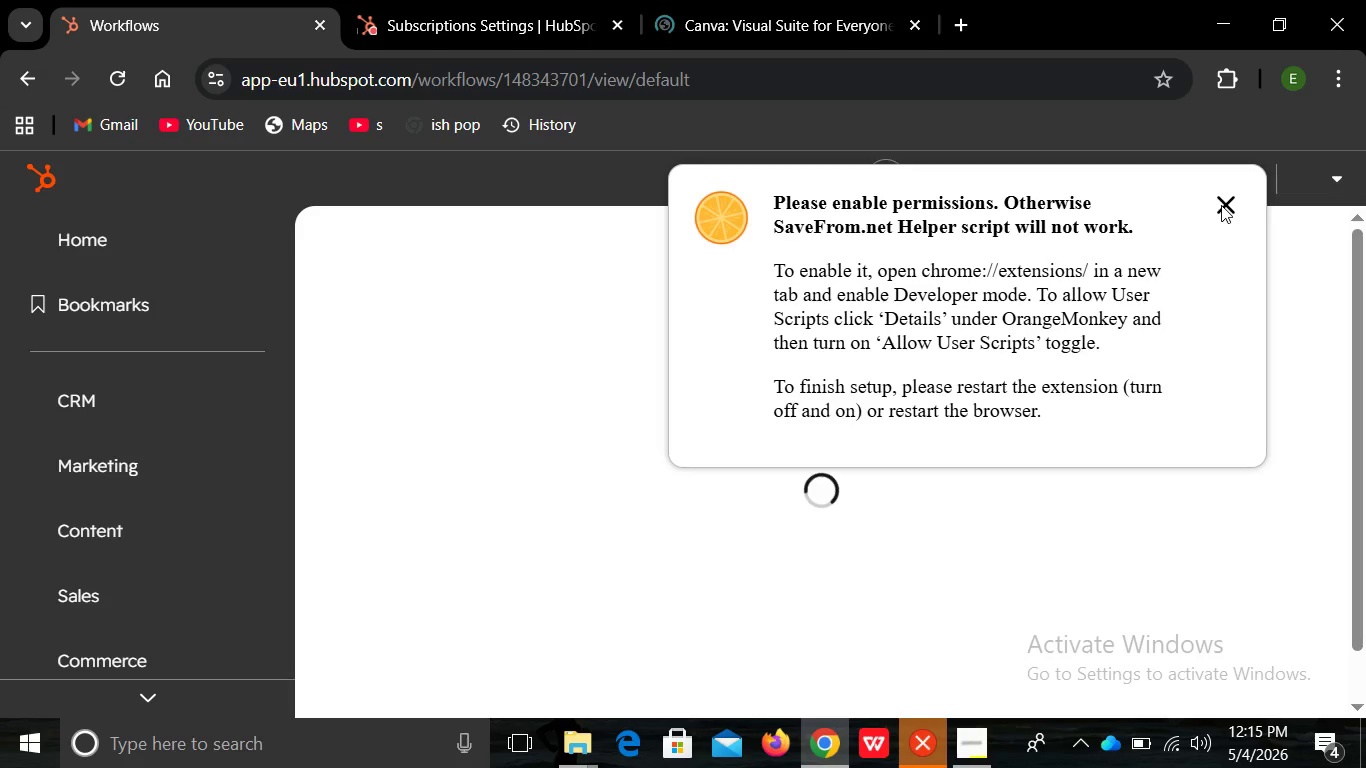 
mouse_move([791, 568])
 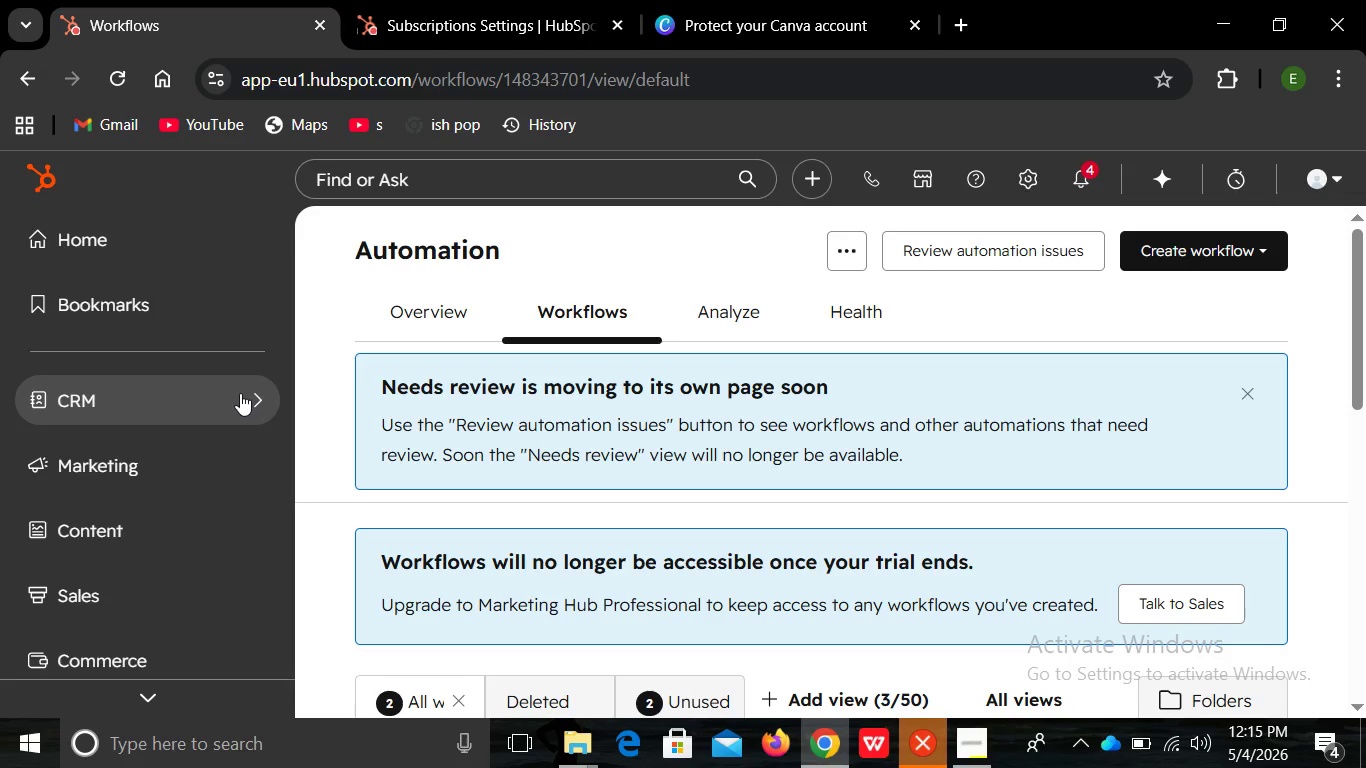 
wait(5.15)
 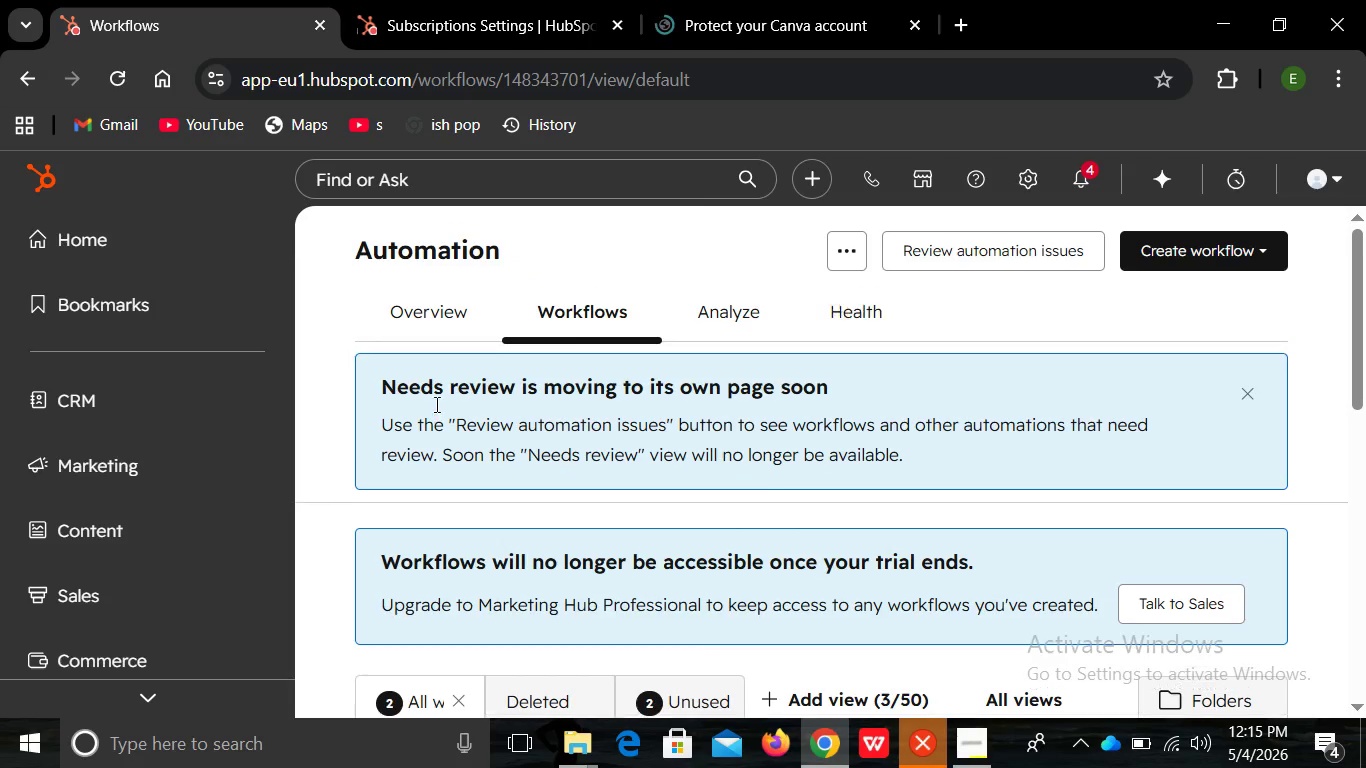 
left_click([240, 393])
 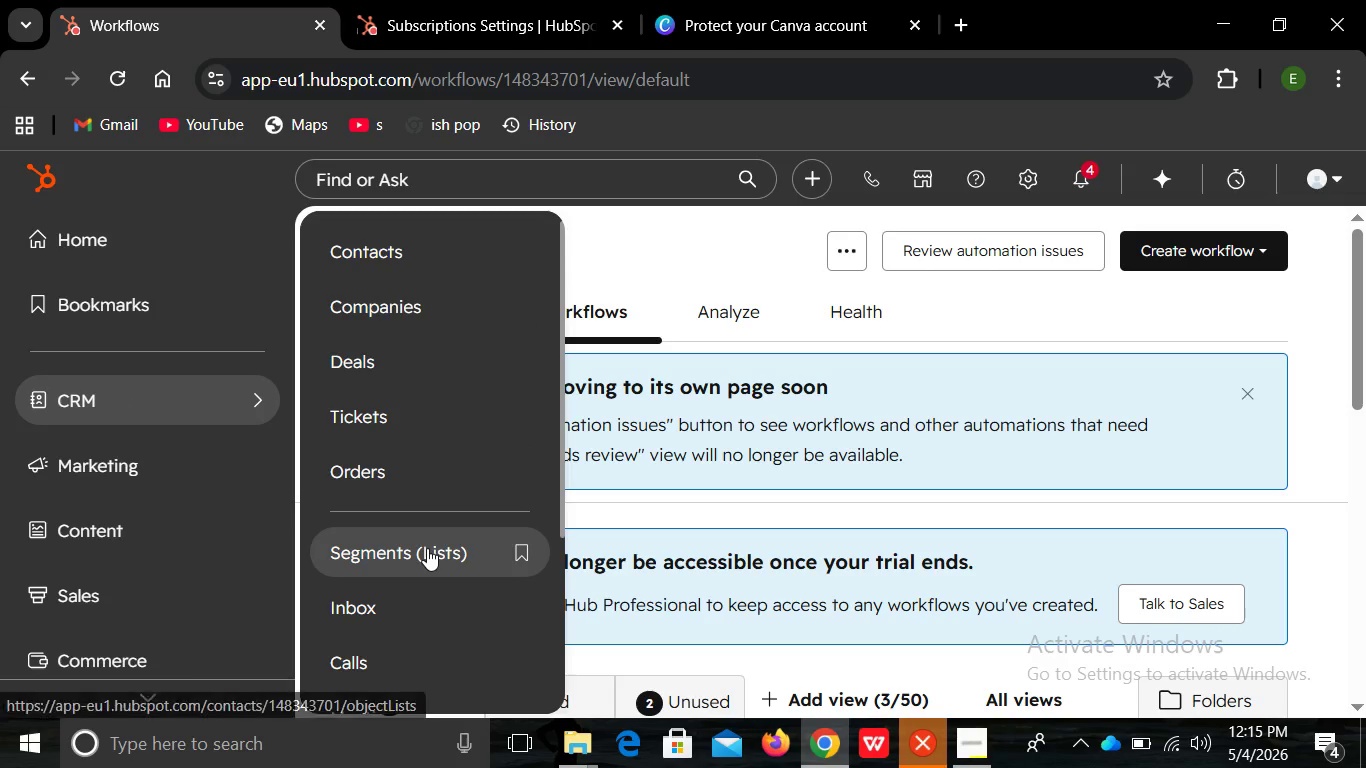 
left_click([427, 548])
 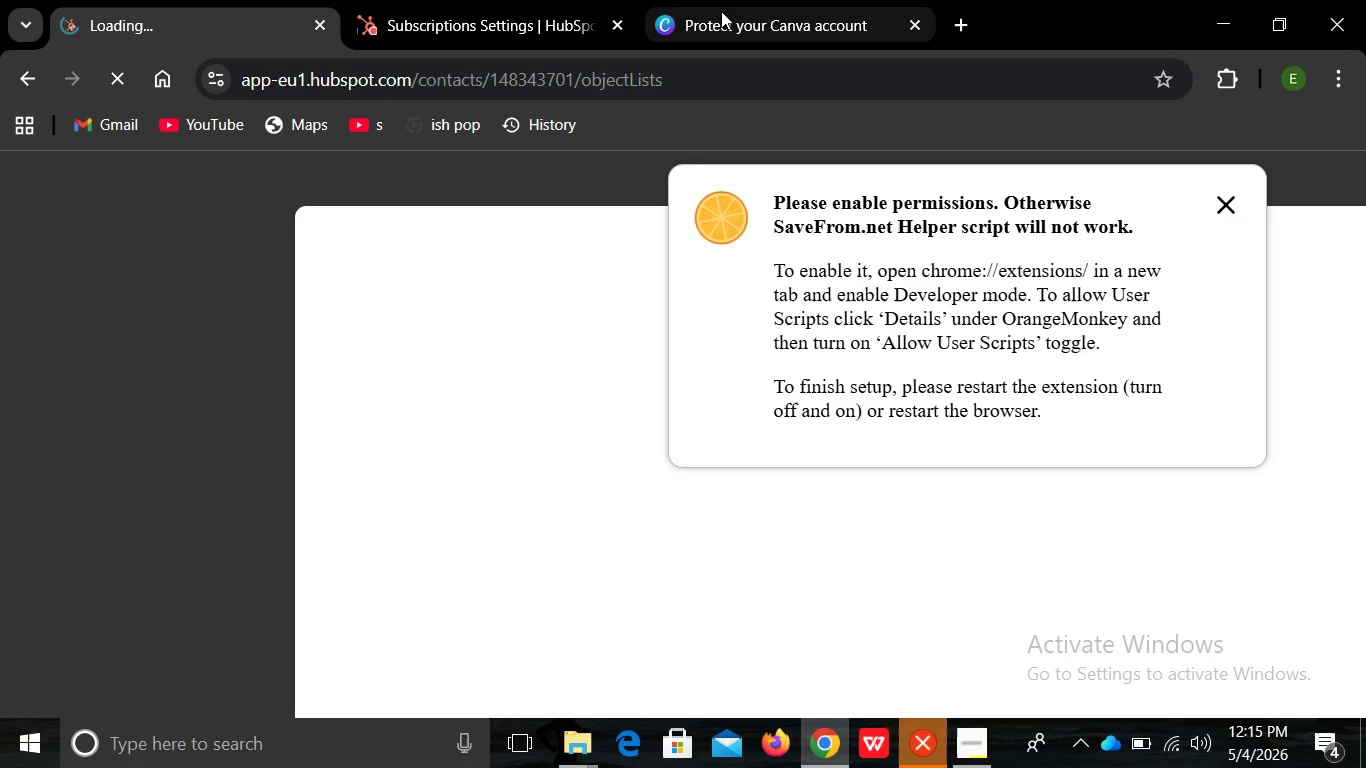 
left_click([721, 11])
 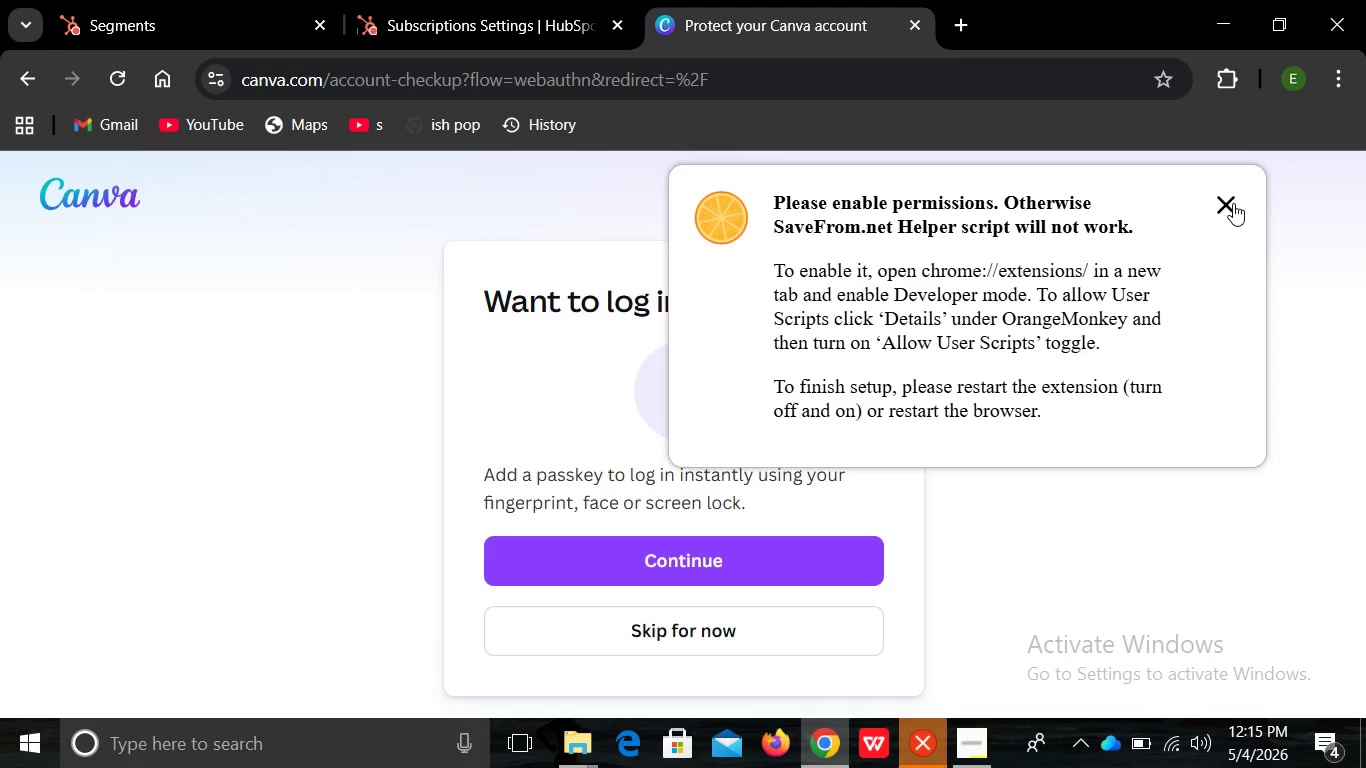 
left_click([1231, 201])
 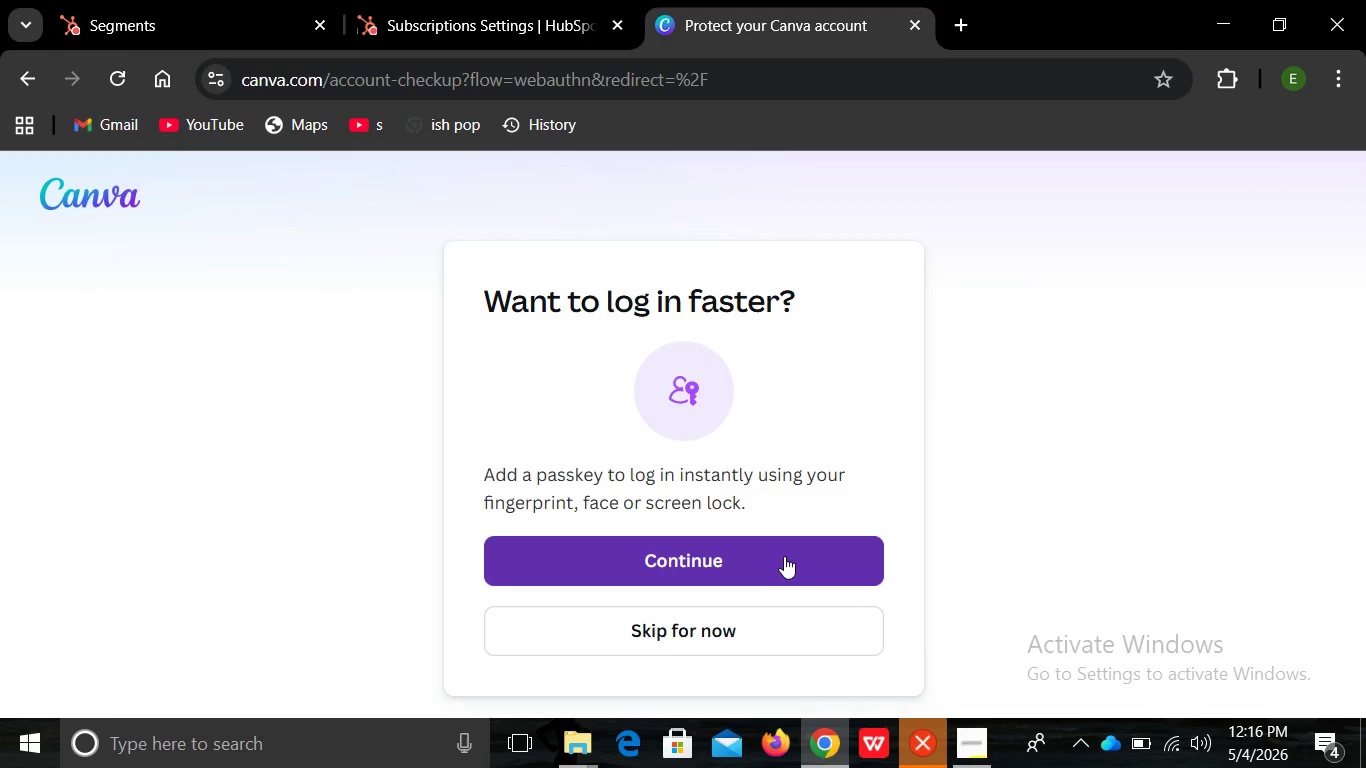 
left_click([784, 556])
 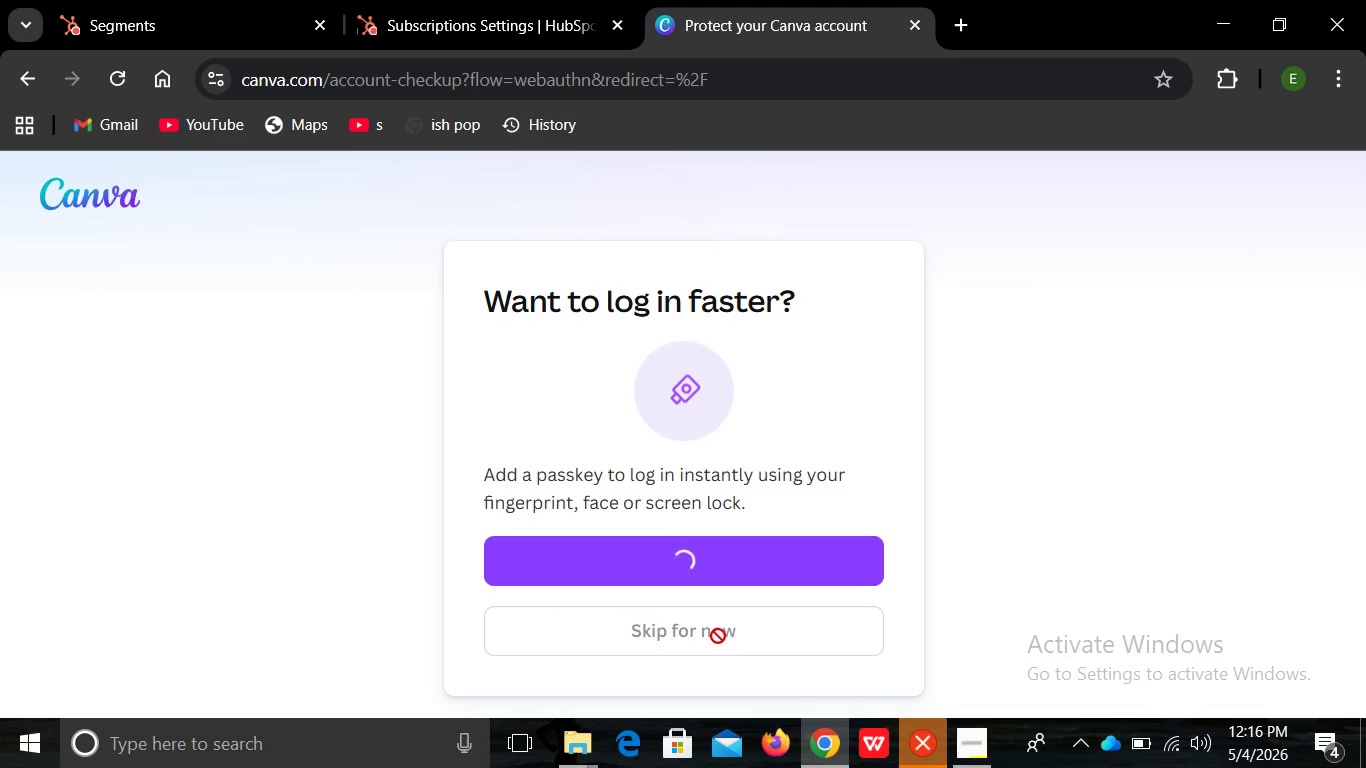 
left_click([718, 636])
 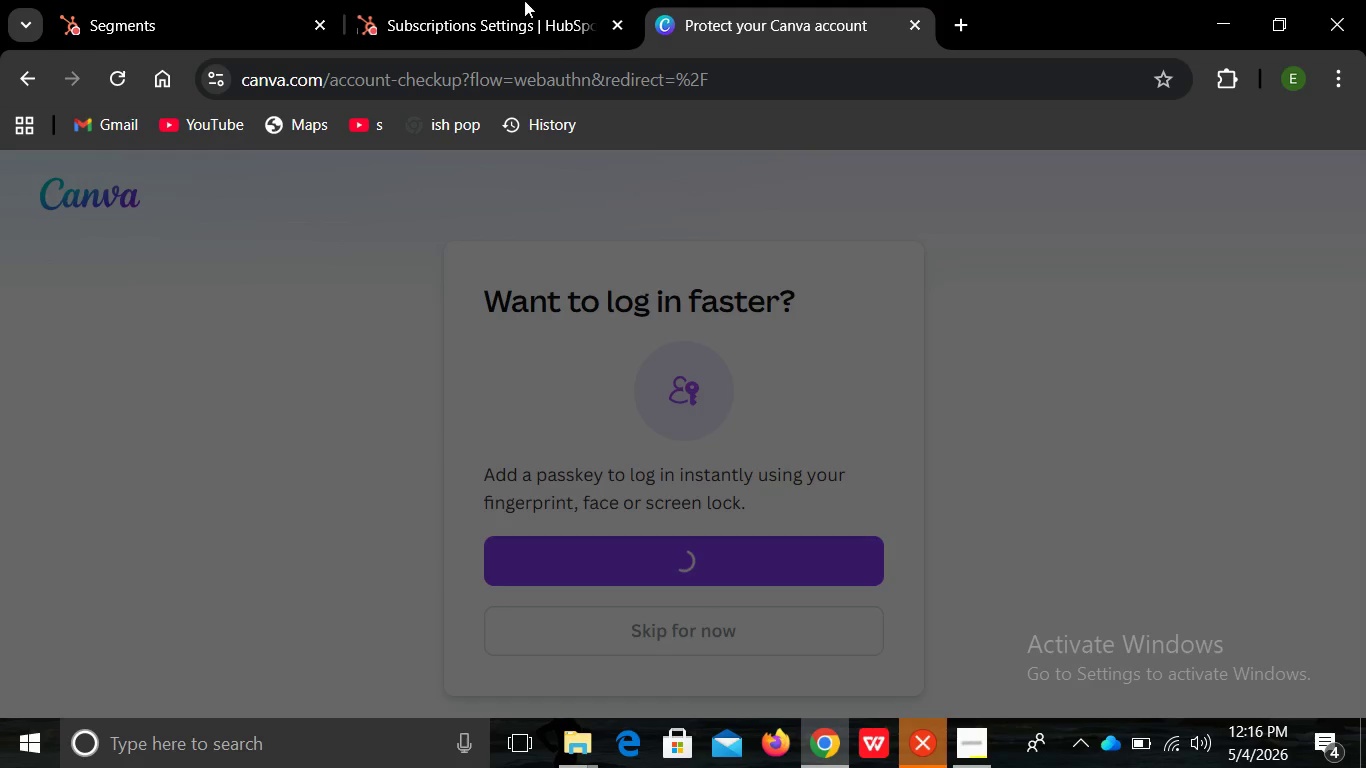 
left_click([718, 636])
 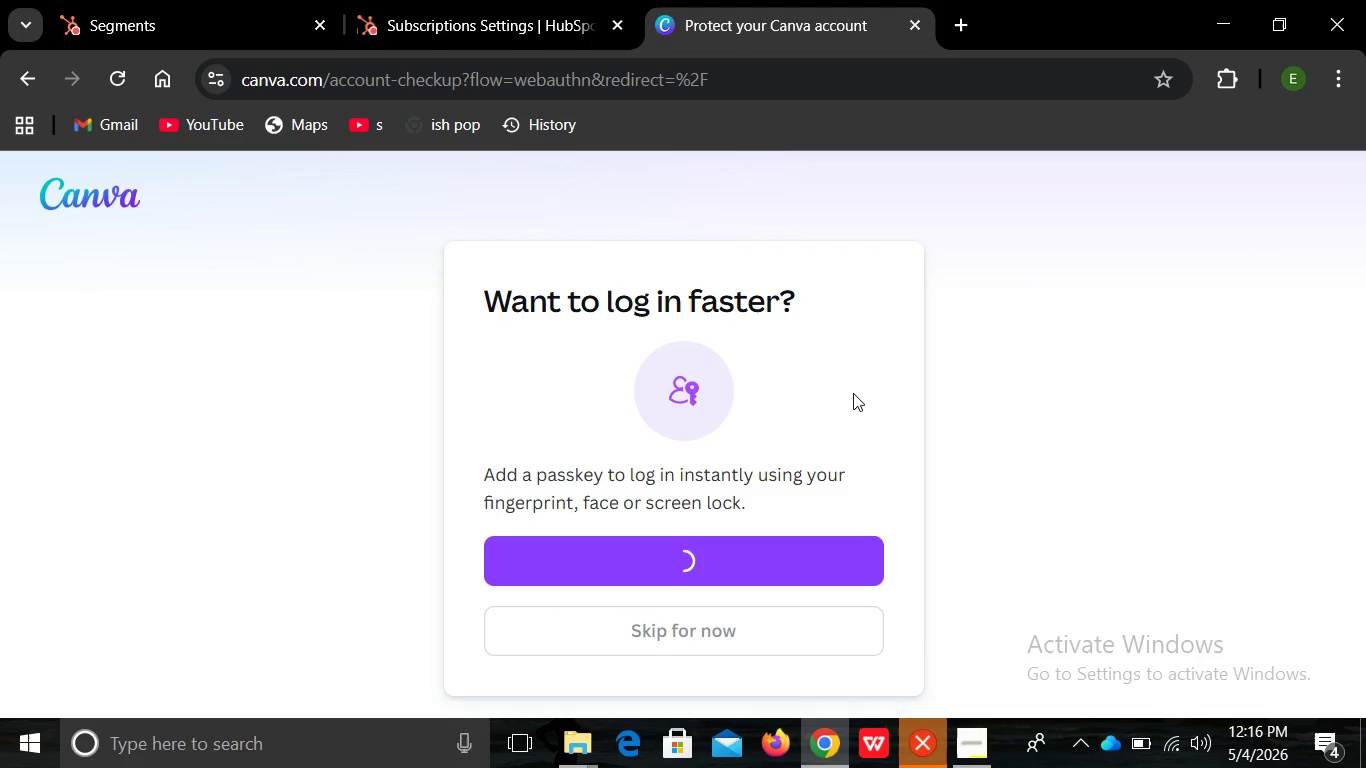 
left_click([527, 0])
 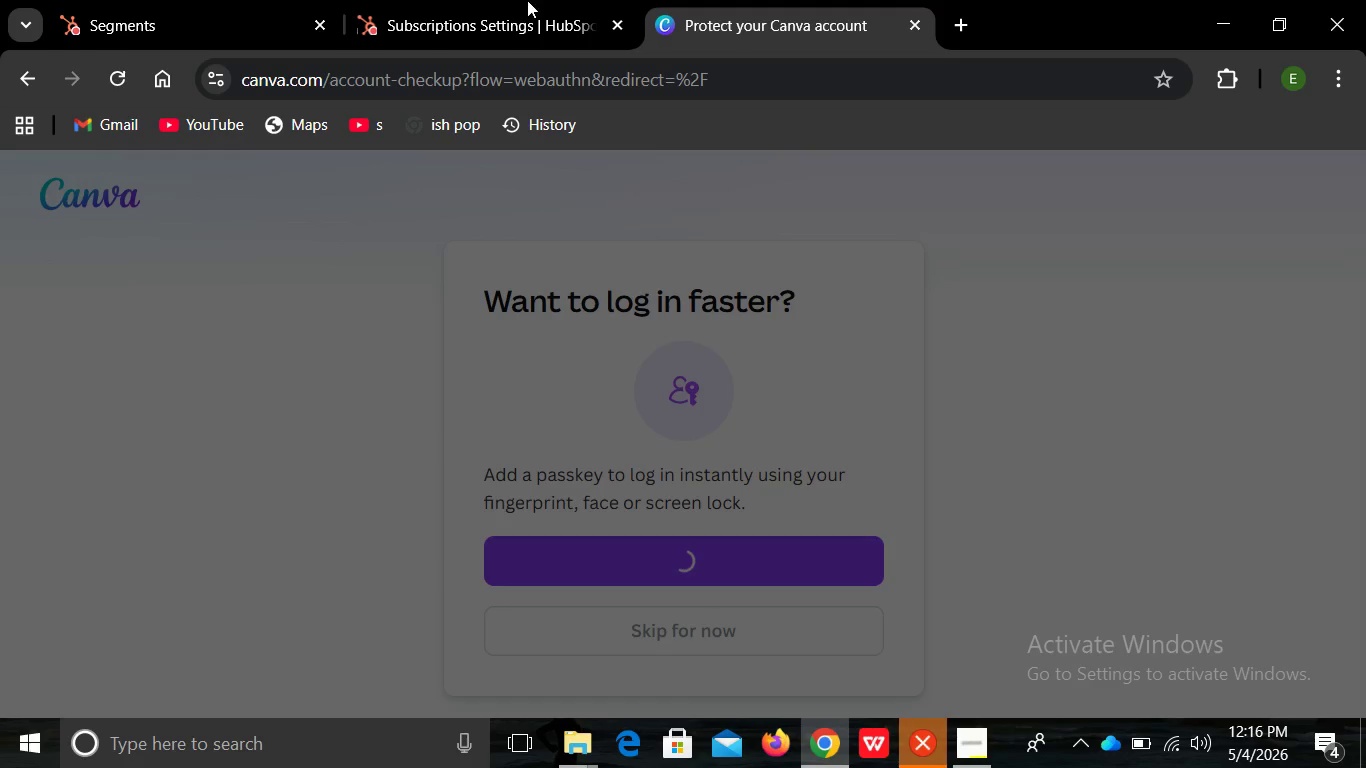 
left_click([527, 0])
 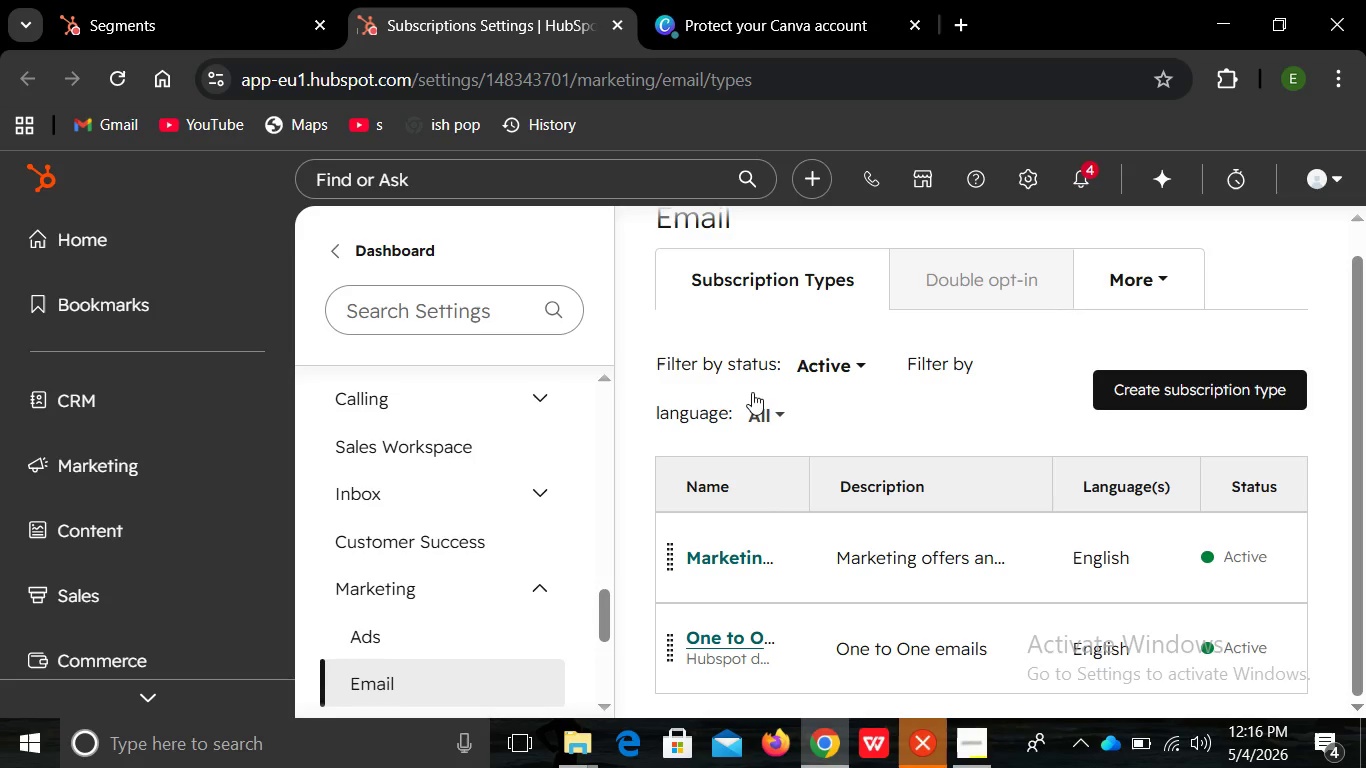 
wait(8.05)
 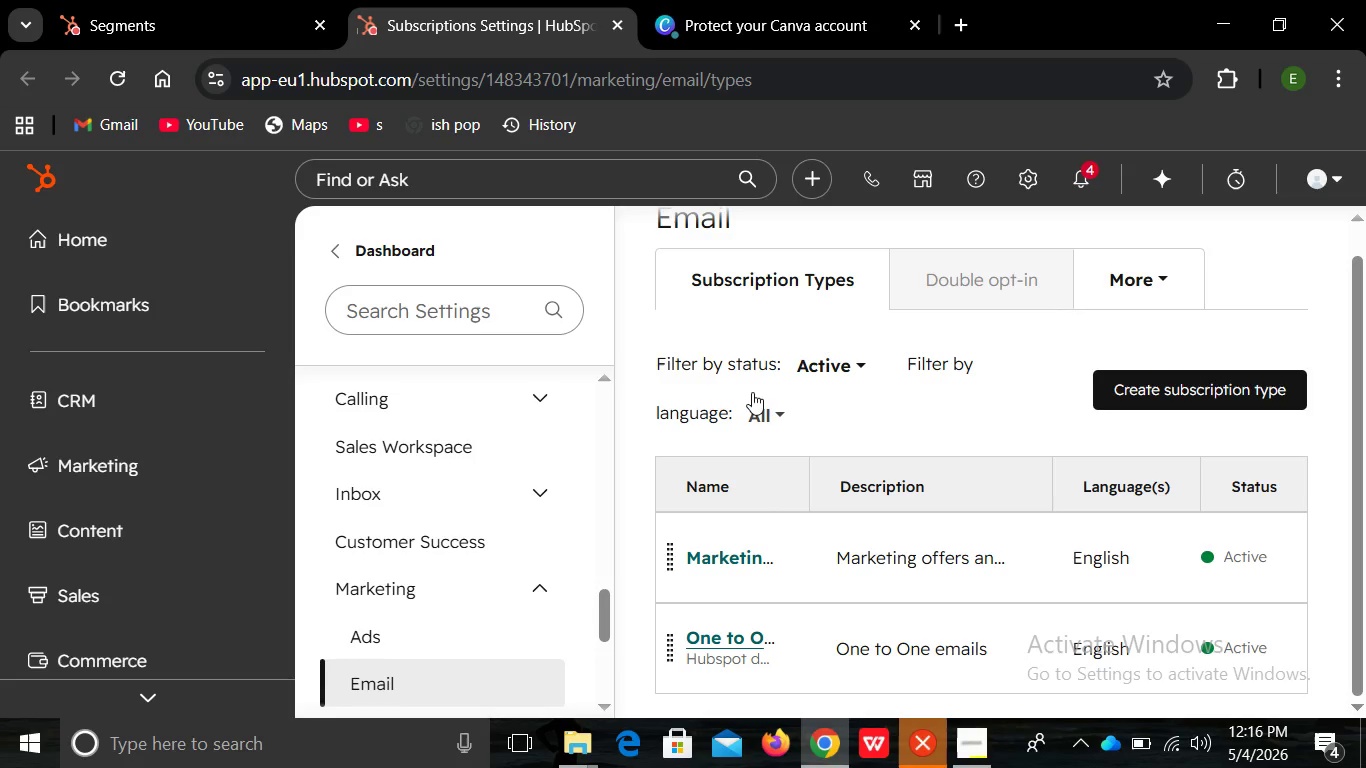 
left_click([229, 385])
 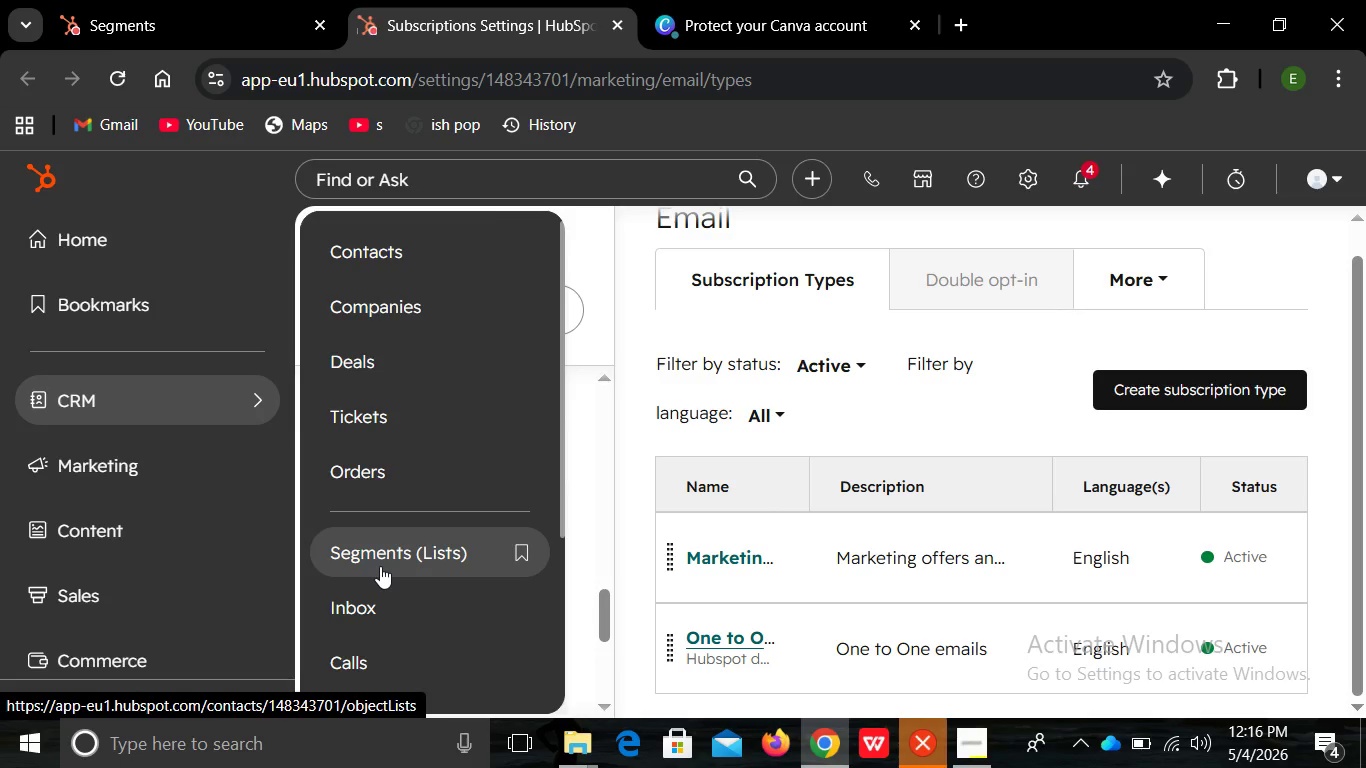 
left_click([380, 566])
 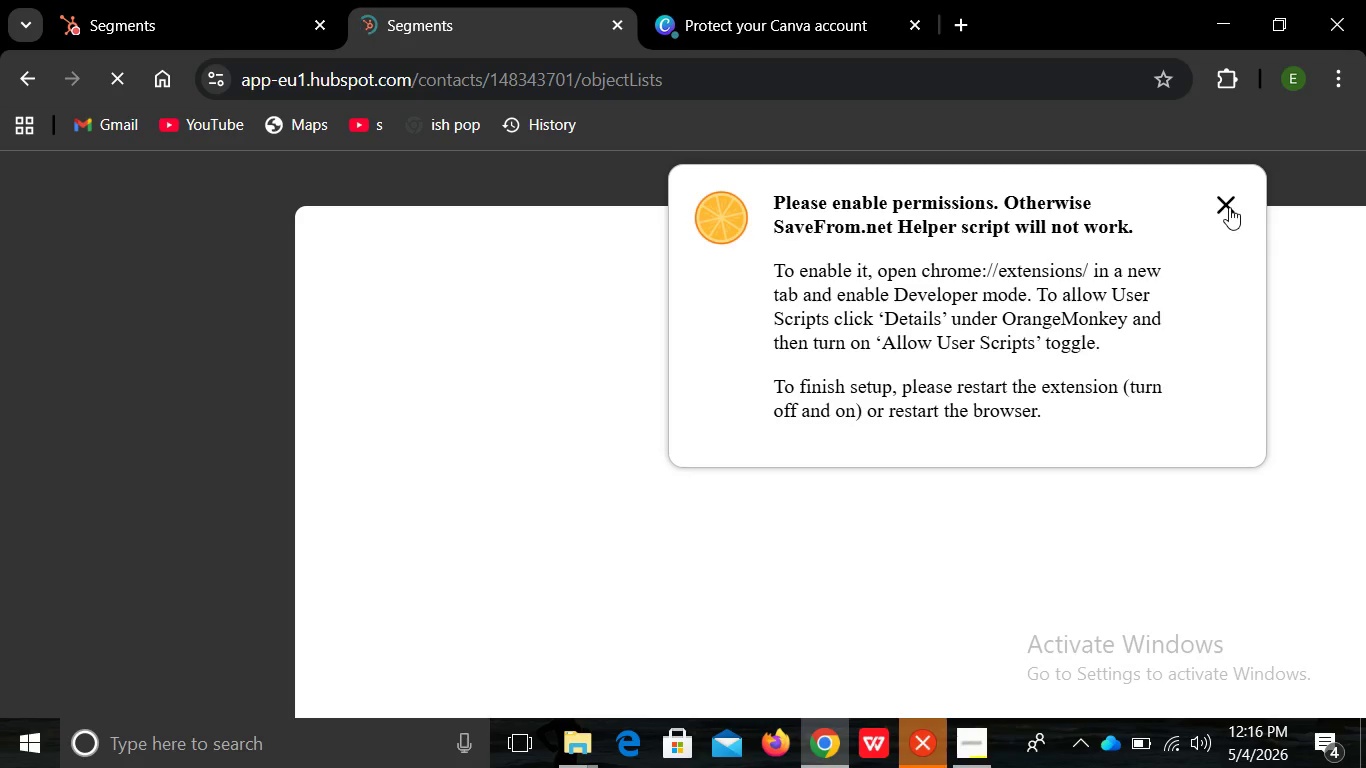 
left_click([1229, 206])
 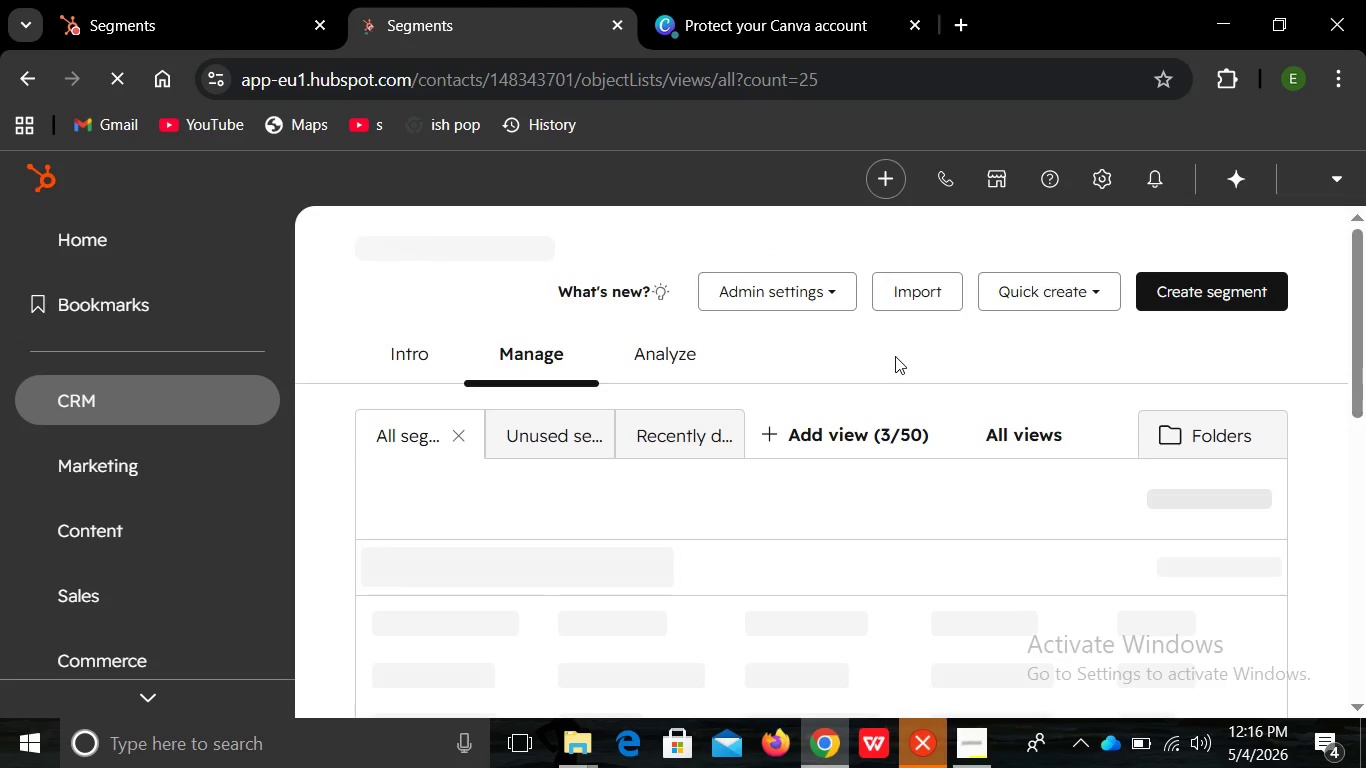 
mouse_move([752, 482])
 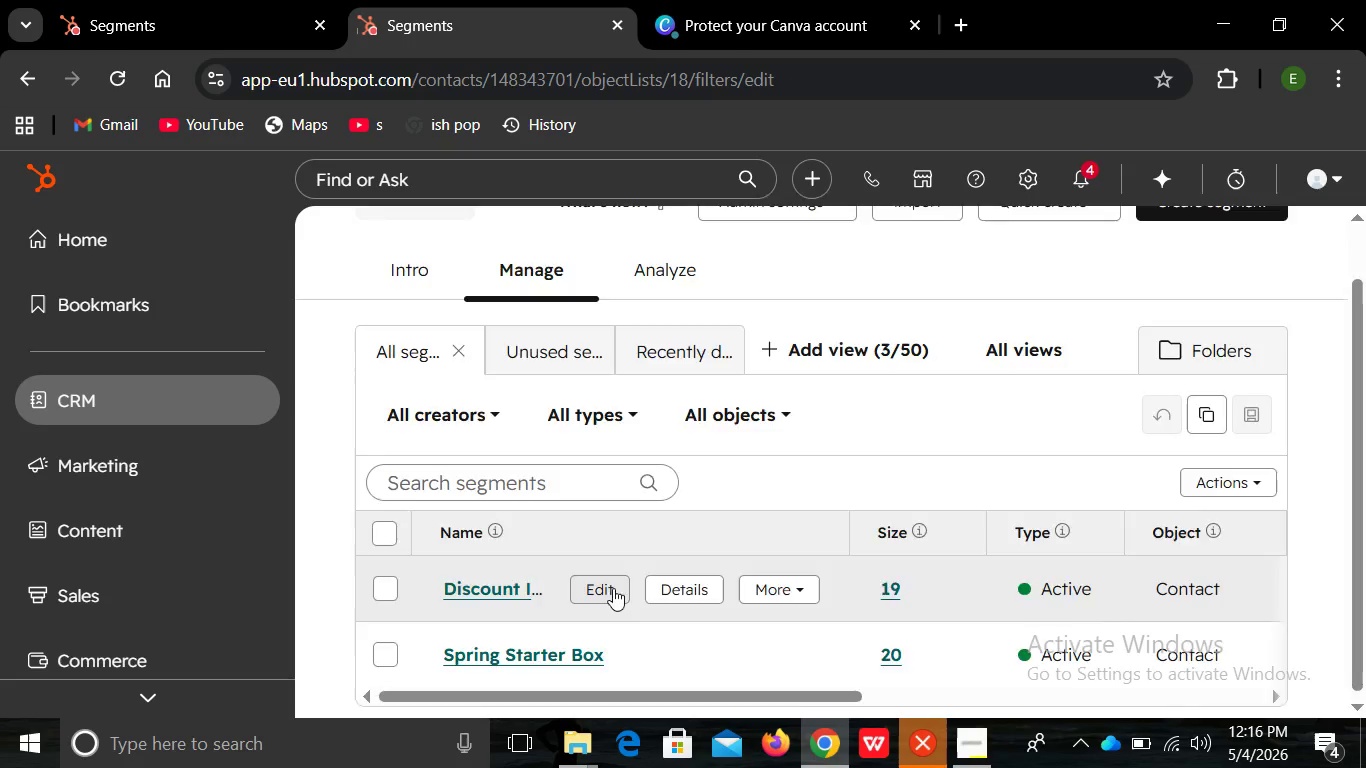 
left_click([613, 588])
 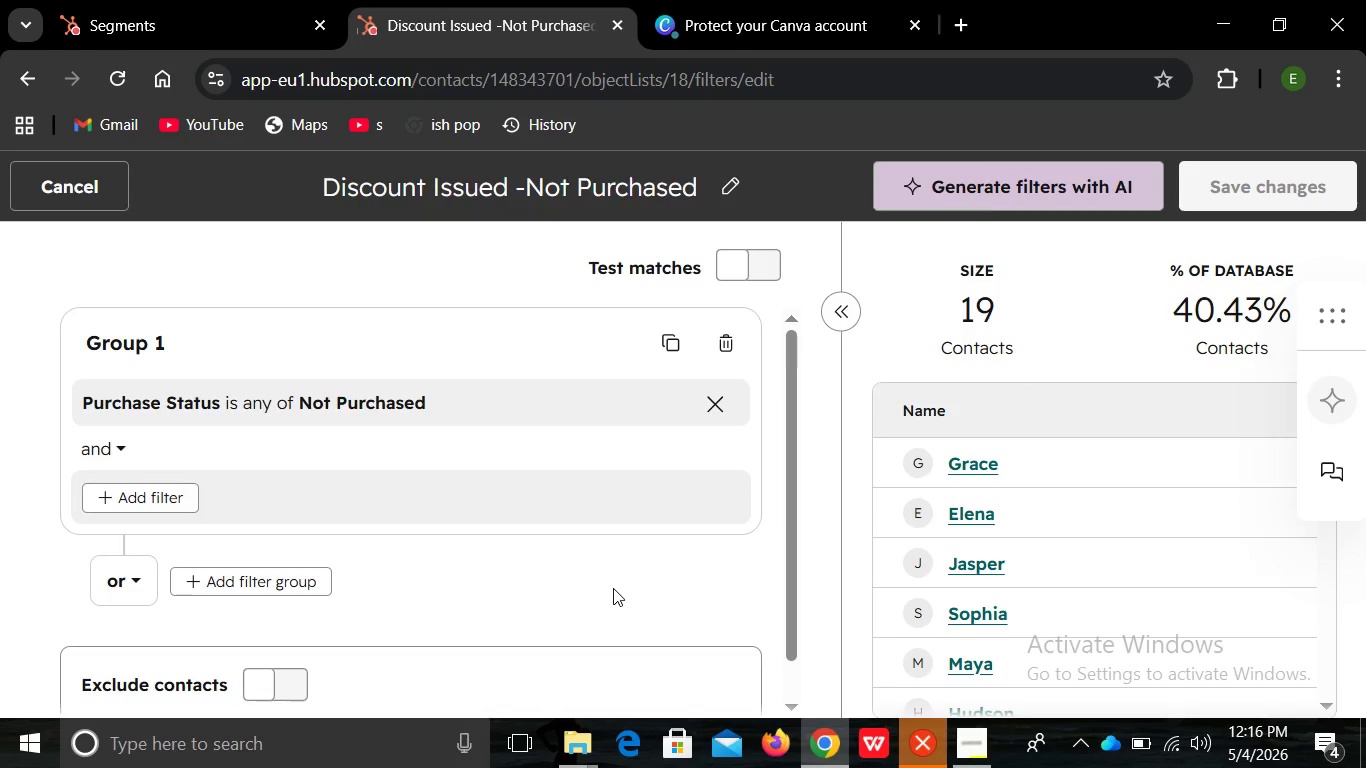 
wait(23.9)
 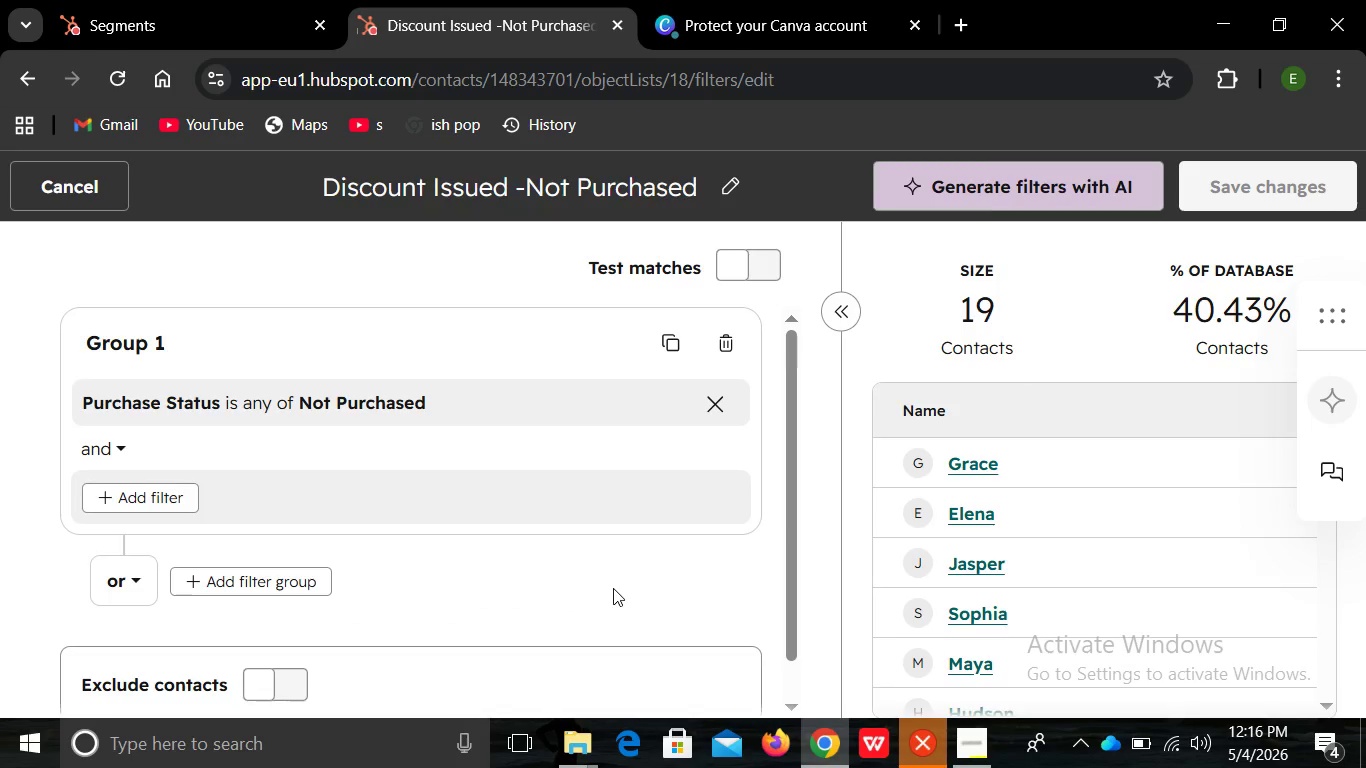 
hold_key(key=MetaLeft, duration=3.89)
 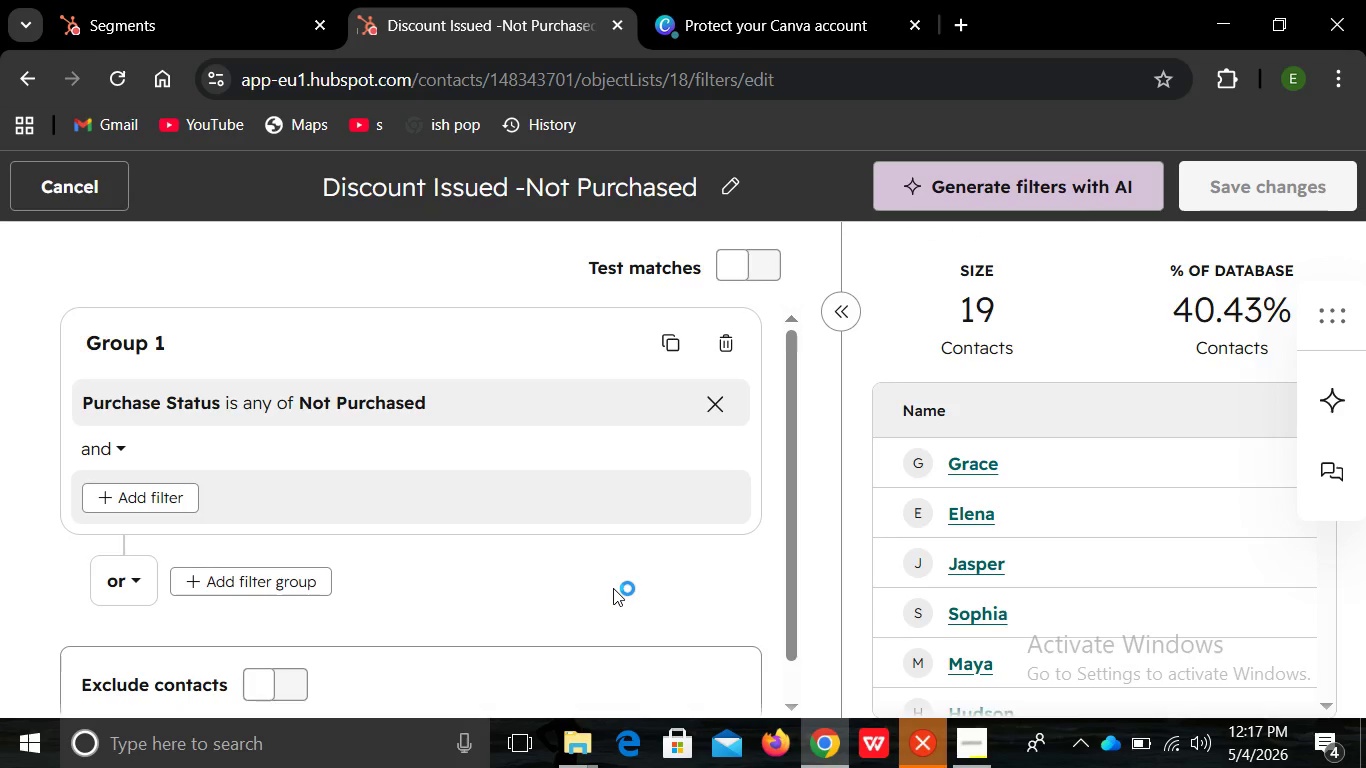 
hold_key(key=ShiftLeft, duration=3.84)
 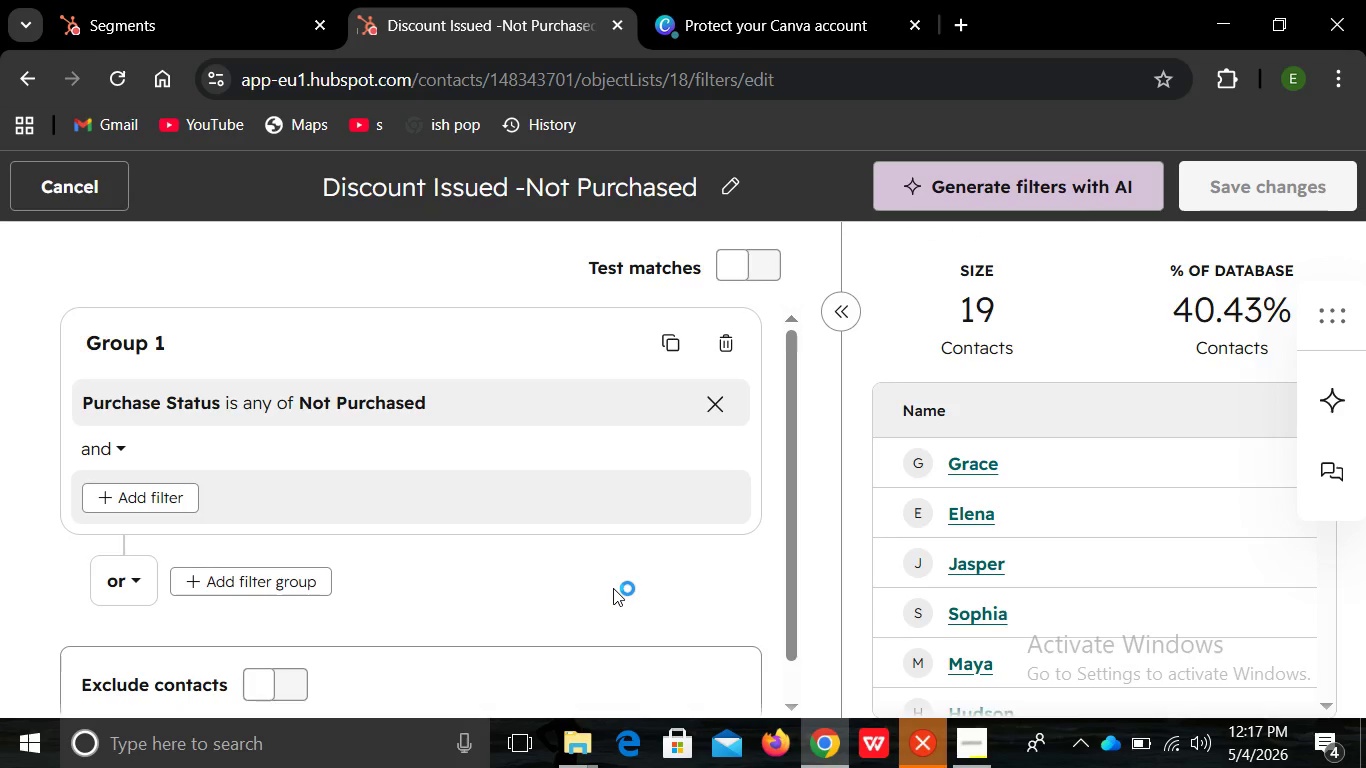 
hold_key(key=S, duration=0.33)
 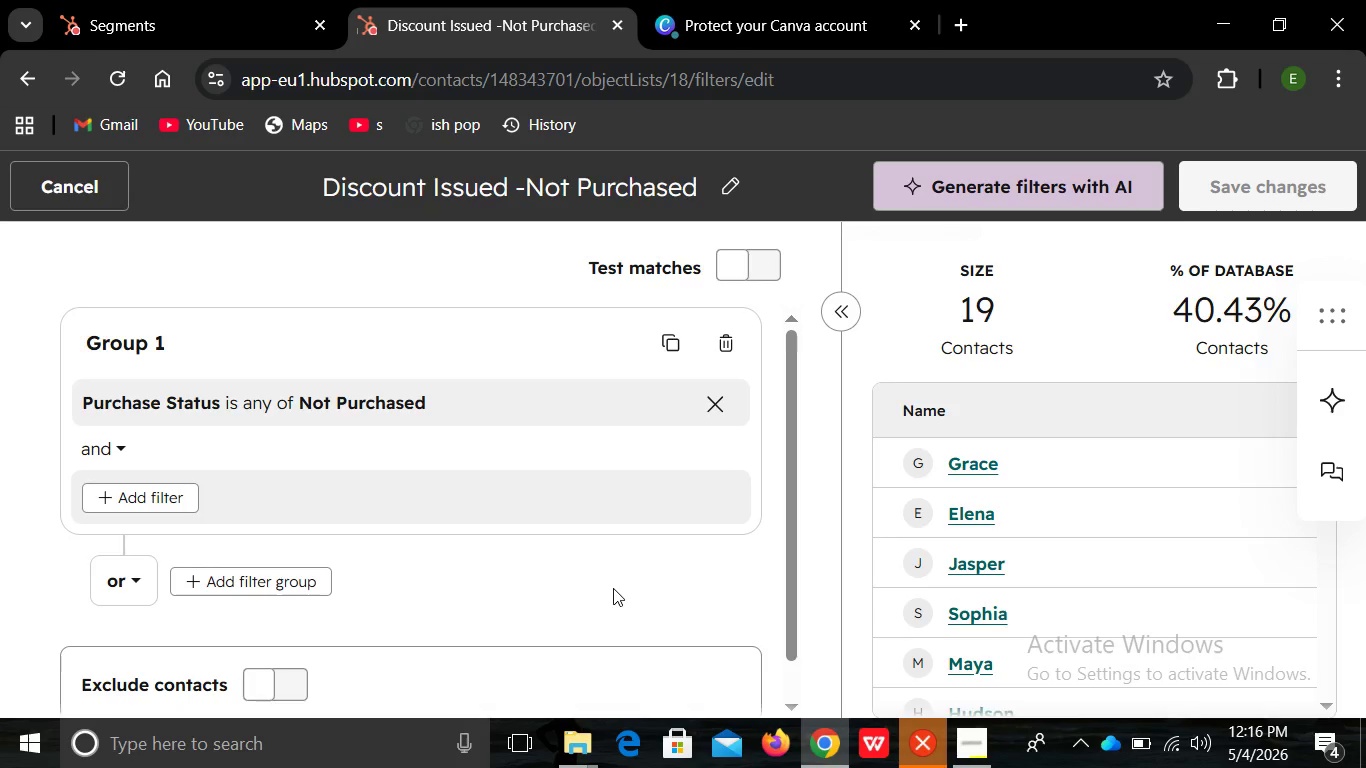 
hold_key(key=S, duration=1.08)
 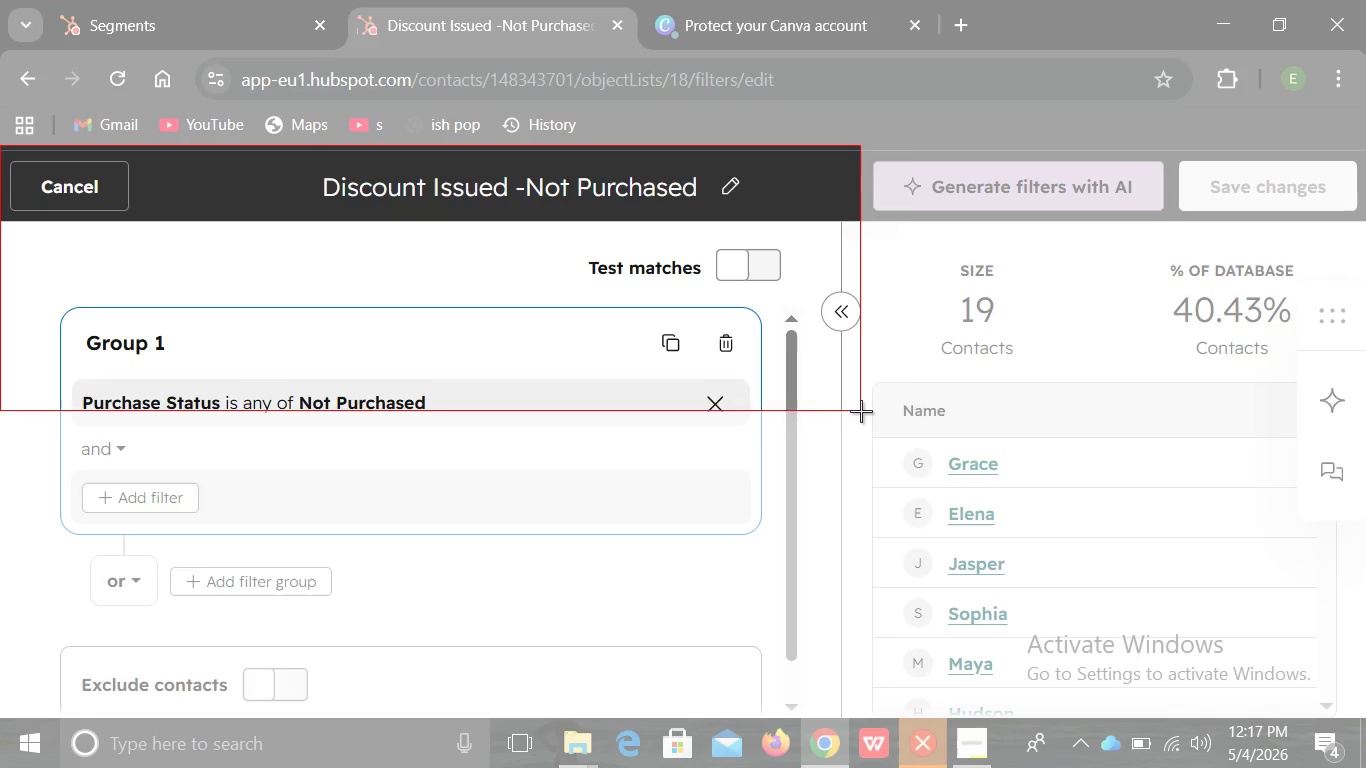 
wait(10.84)
 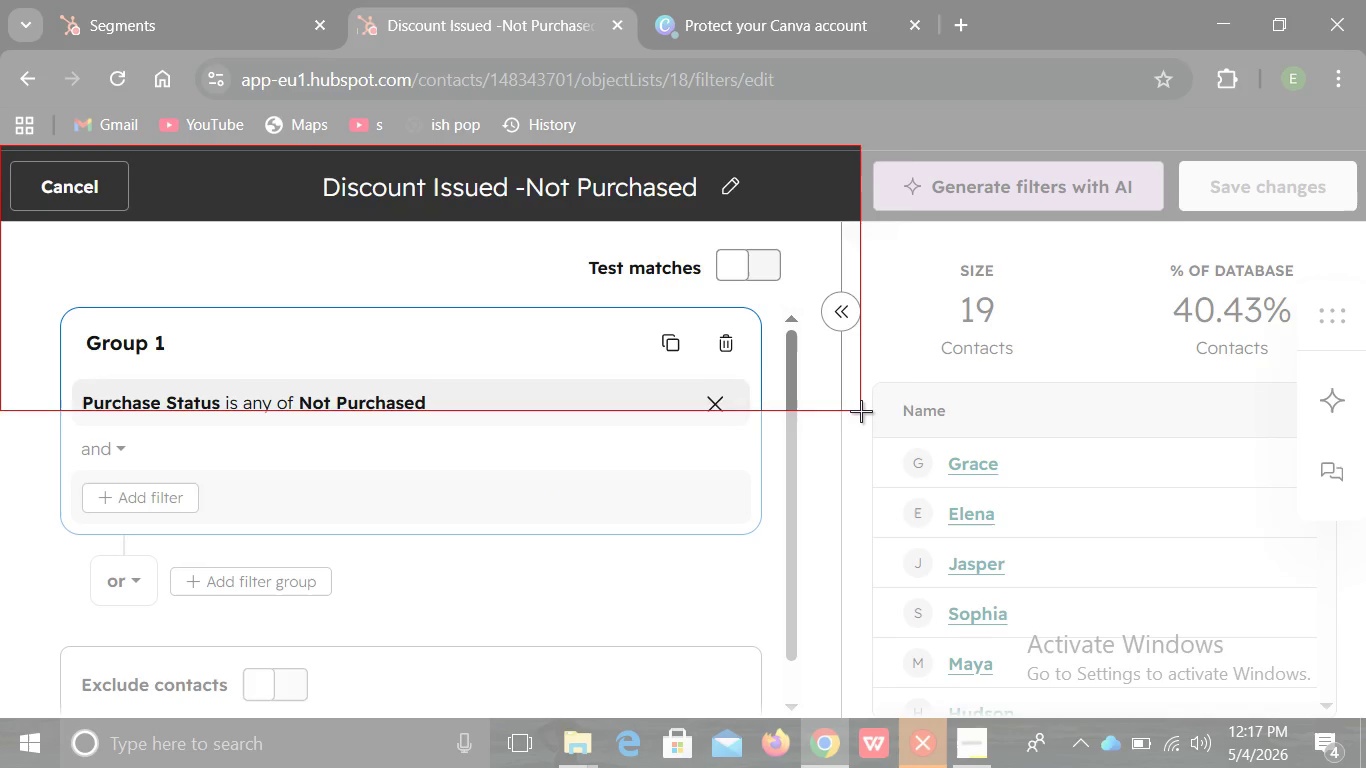 
left_click([822, 0])
 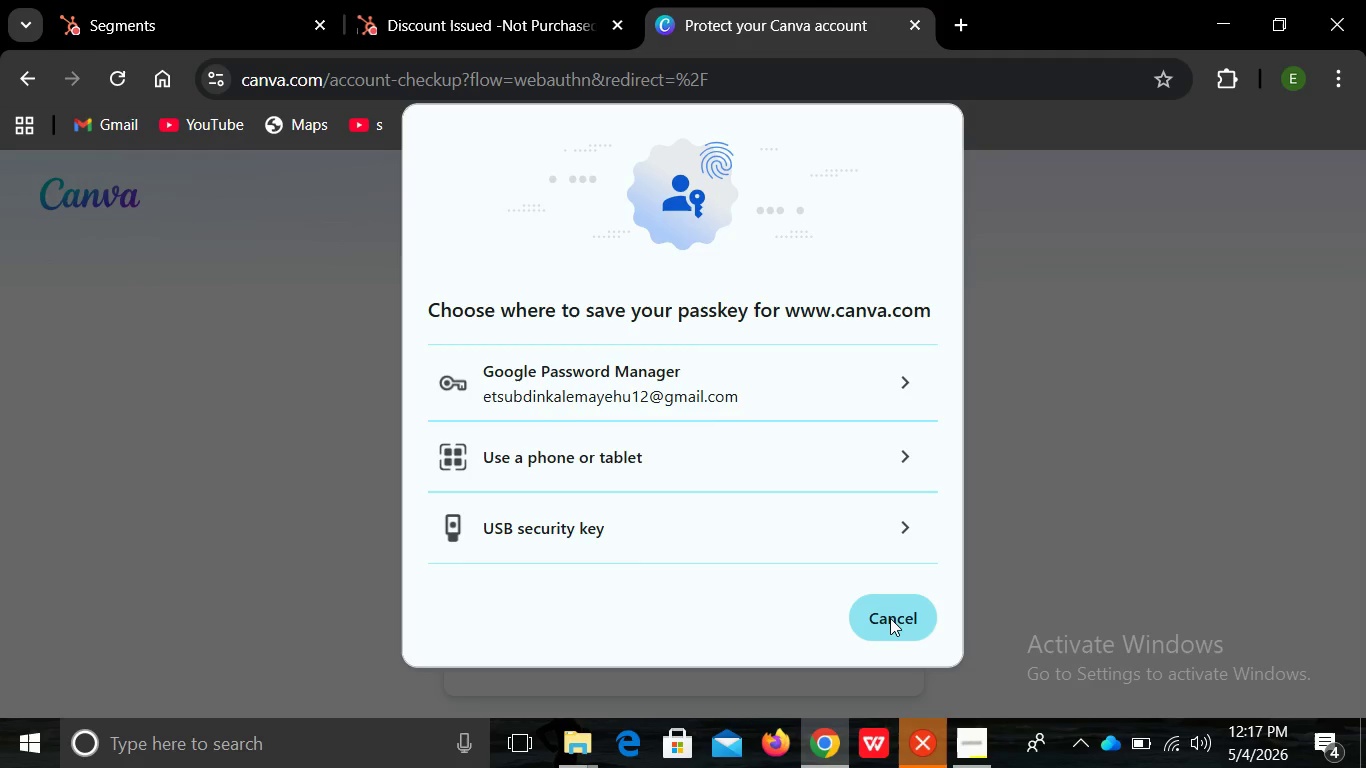 
left_click([890, 618])
 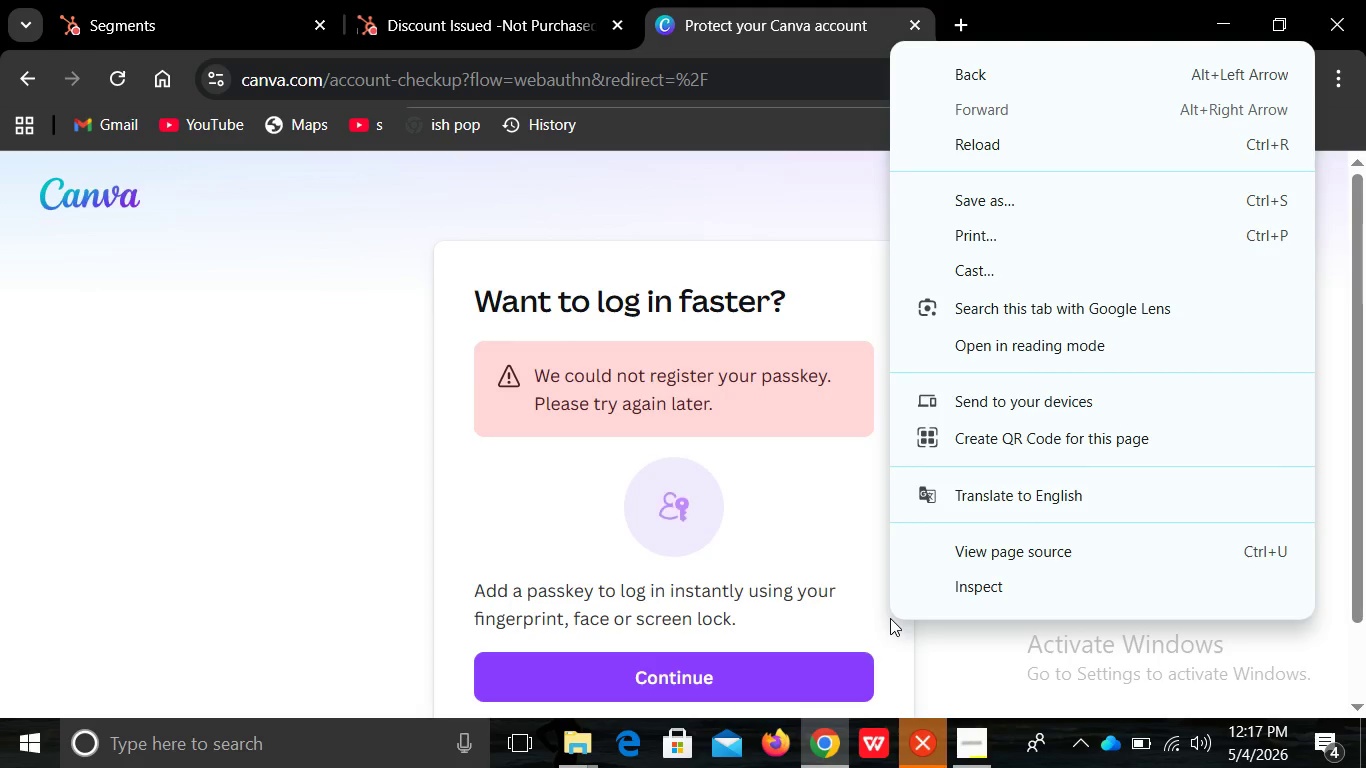 
right_click([890, 618])
 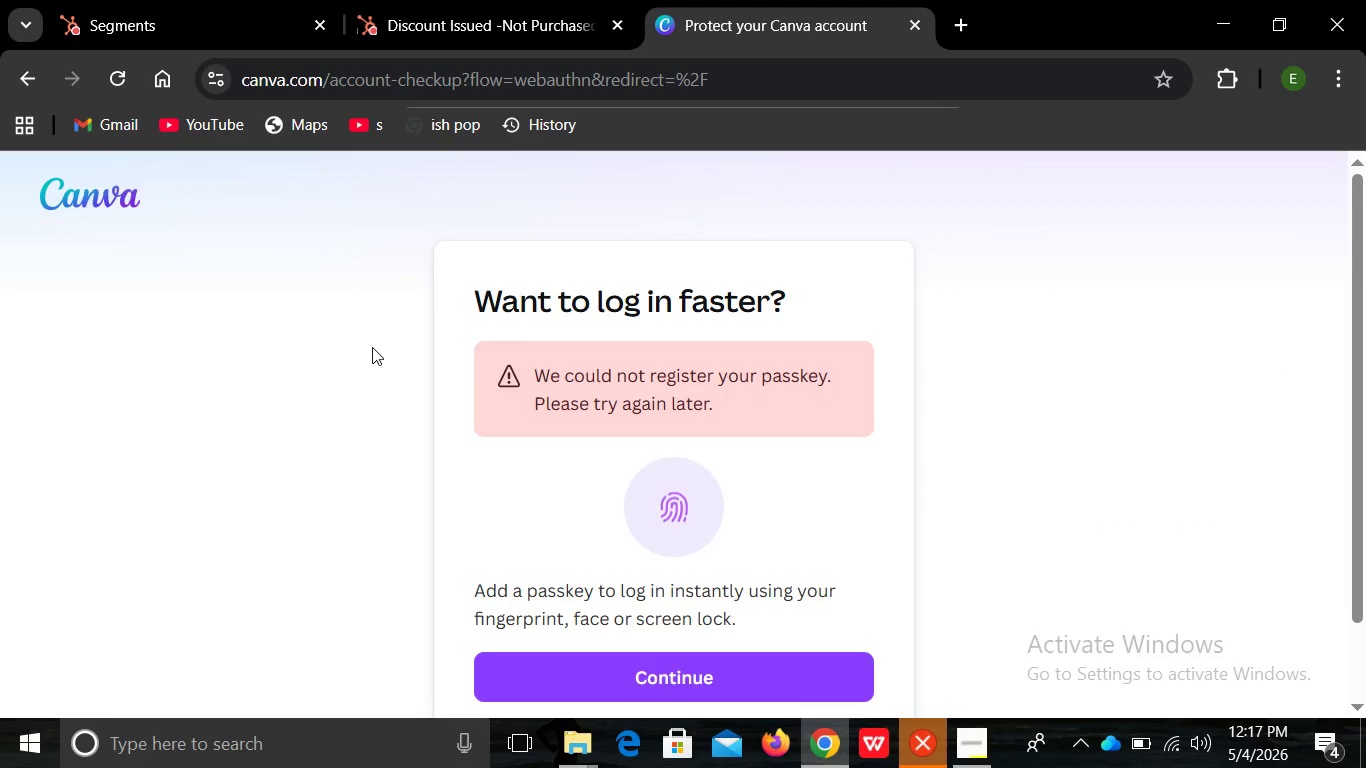 
left_click_drag(start_coordinate=[372, 347], to_coordinate=[701, 623])
 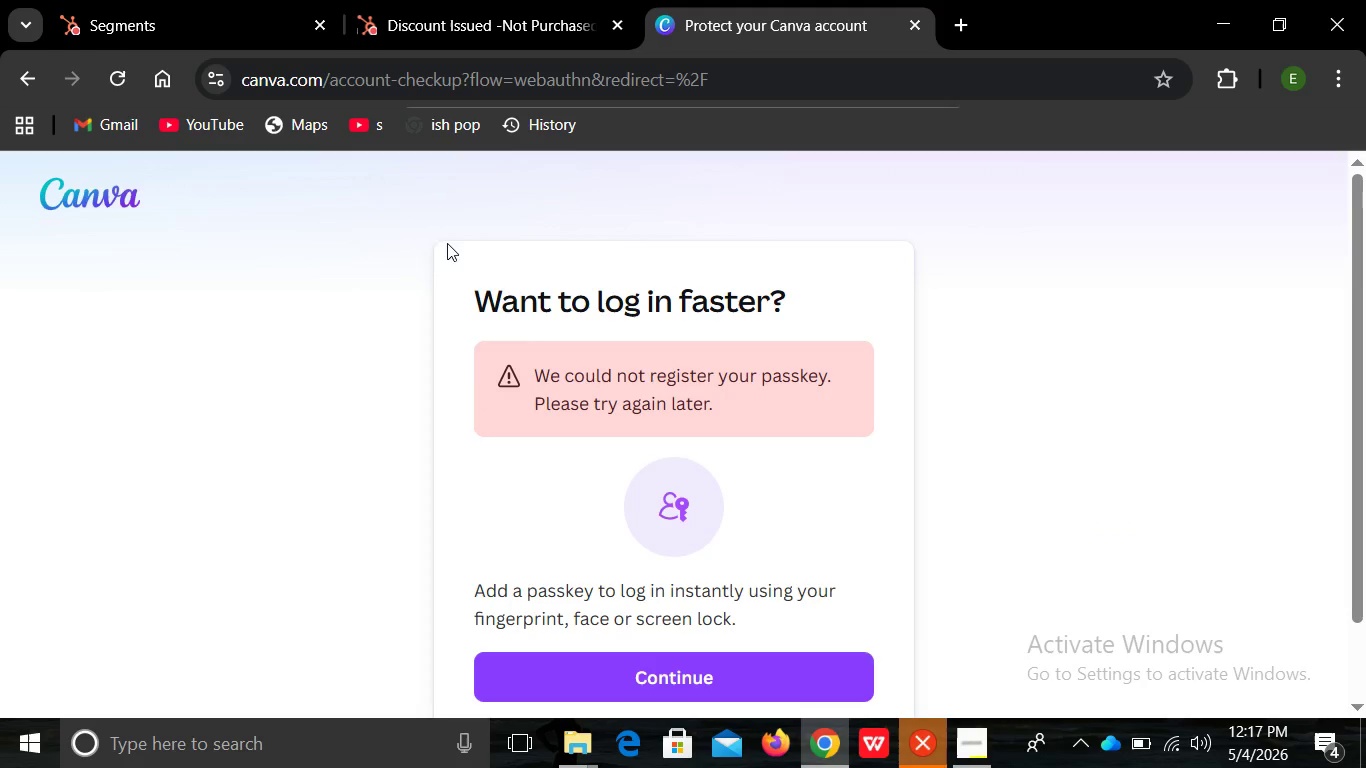 
left_click([601, 322])
 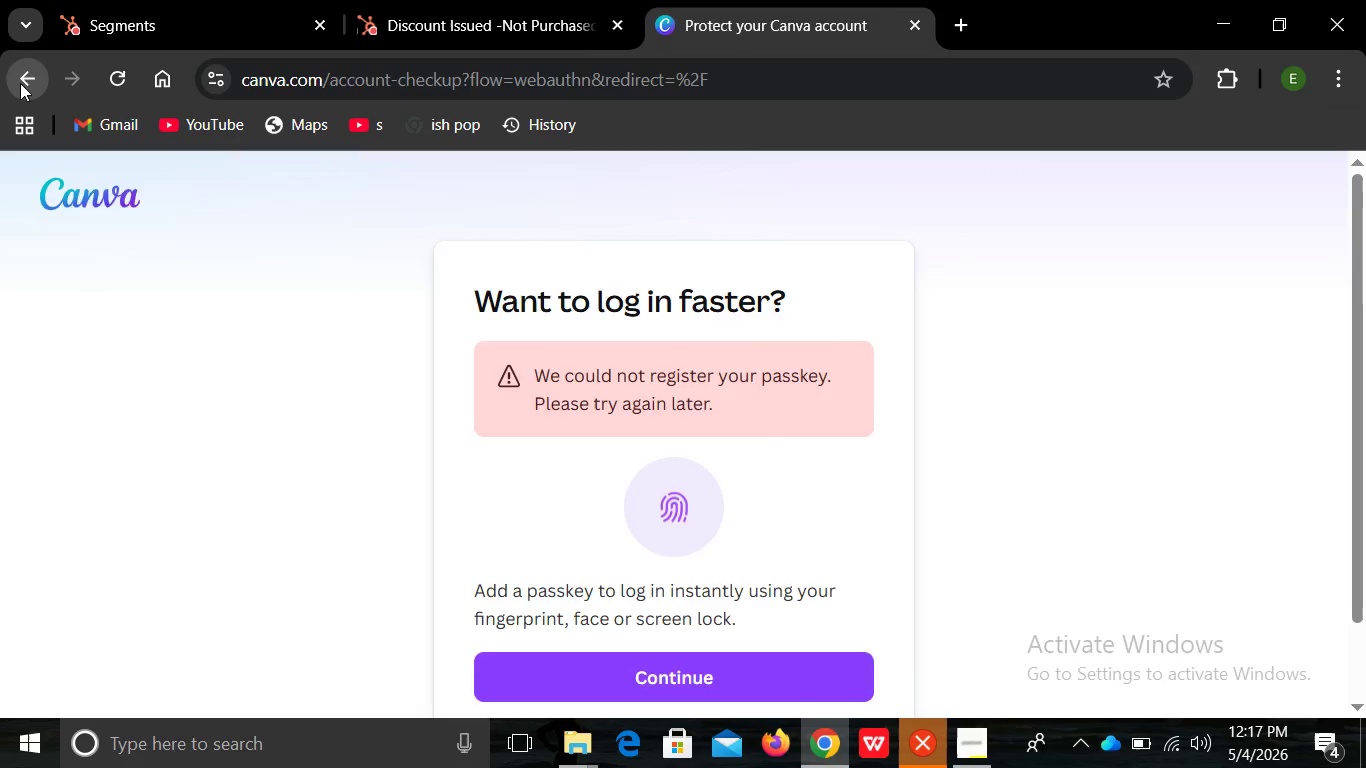 
left_click([20, 83])
 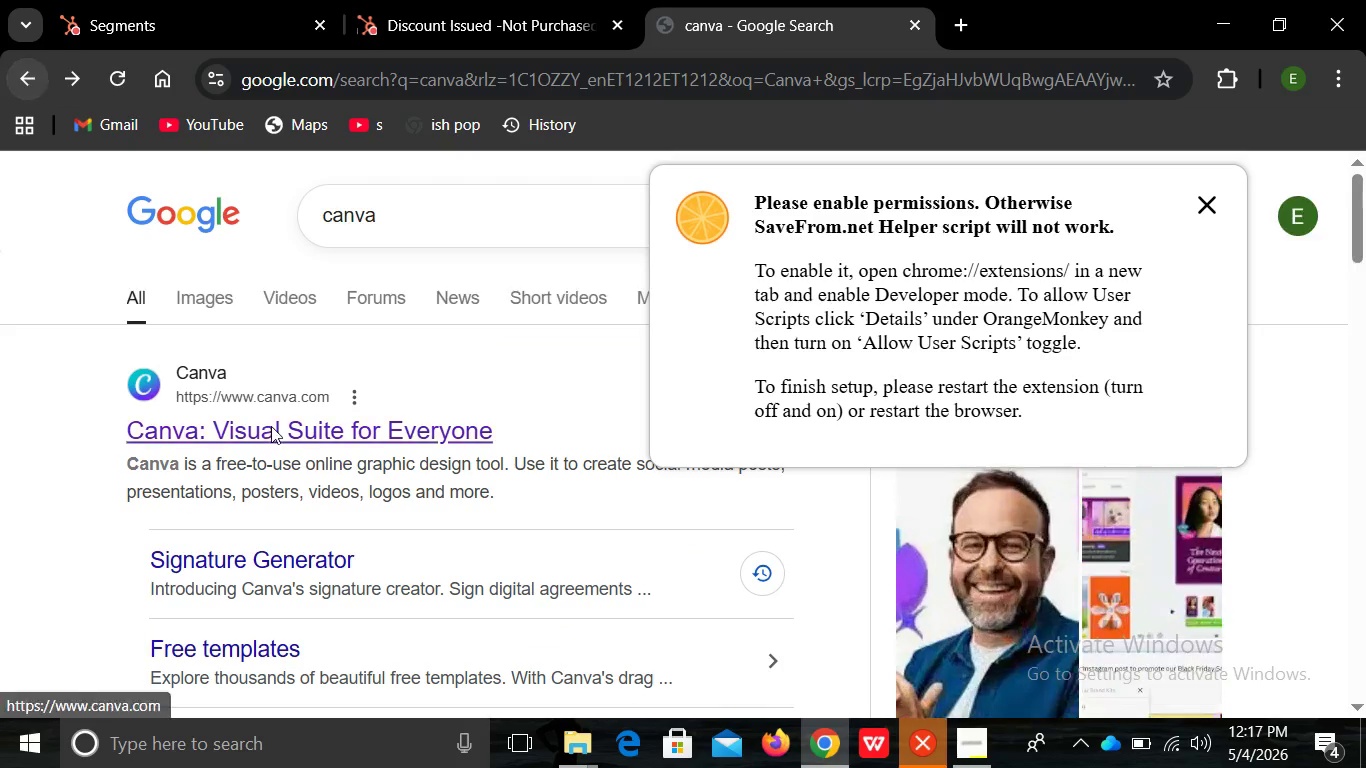 
left_click([271, 426])
 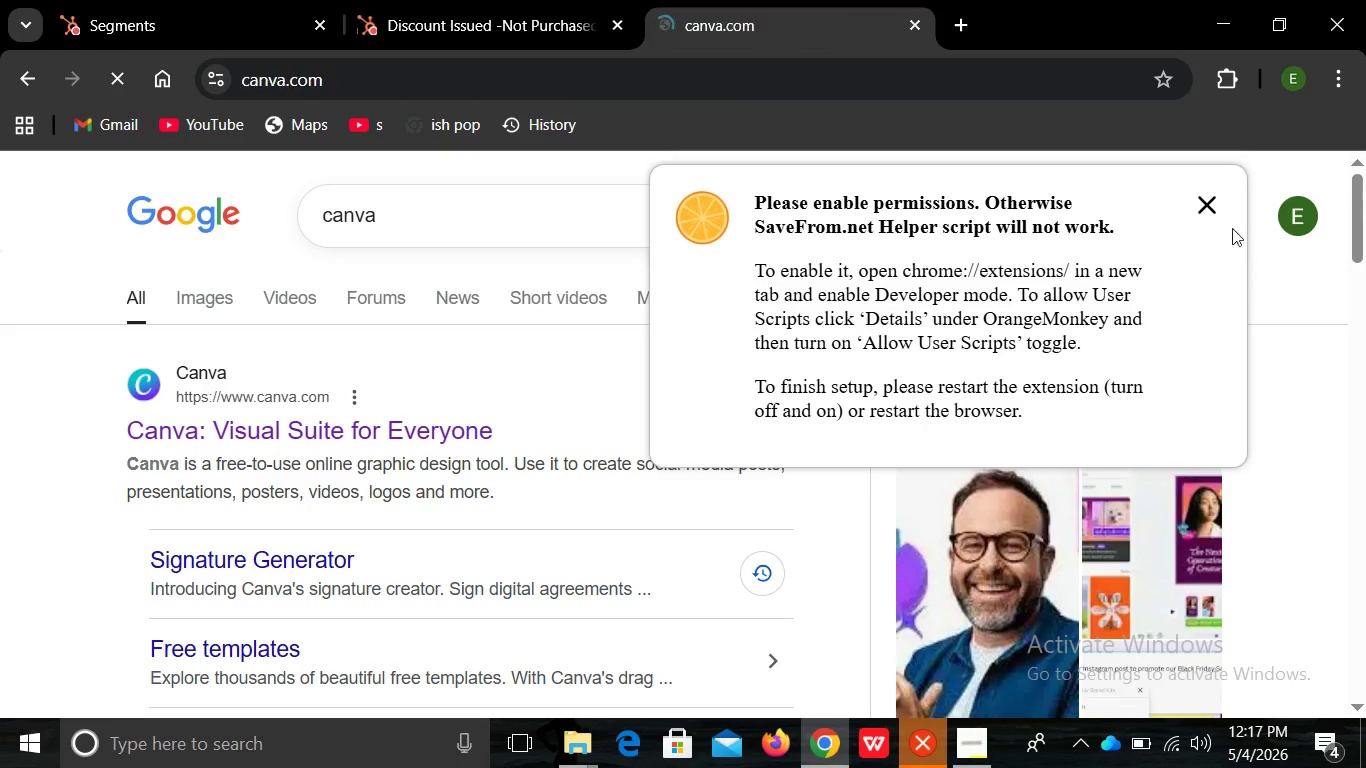 
left_click([271, 426])
 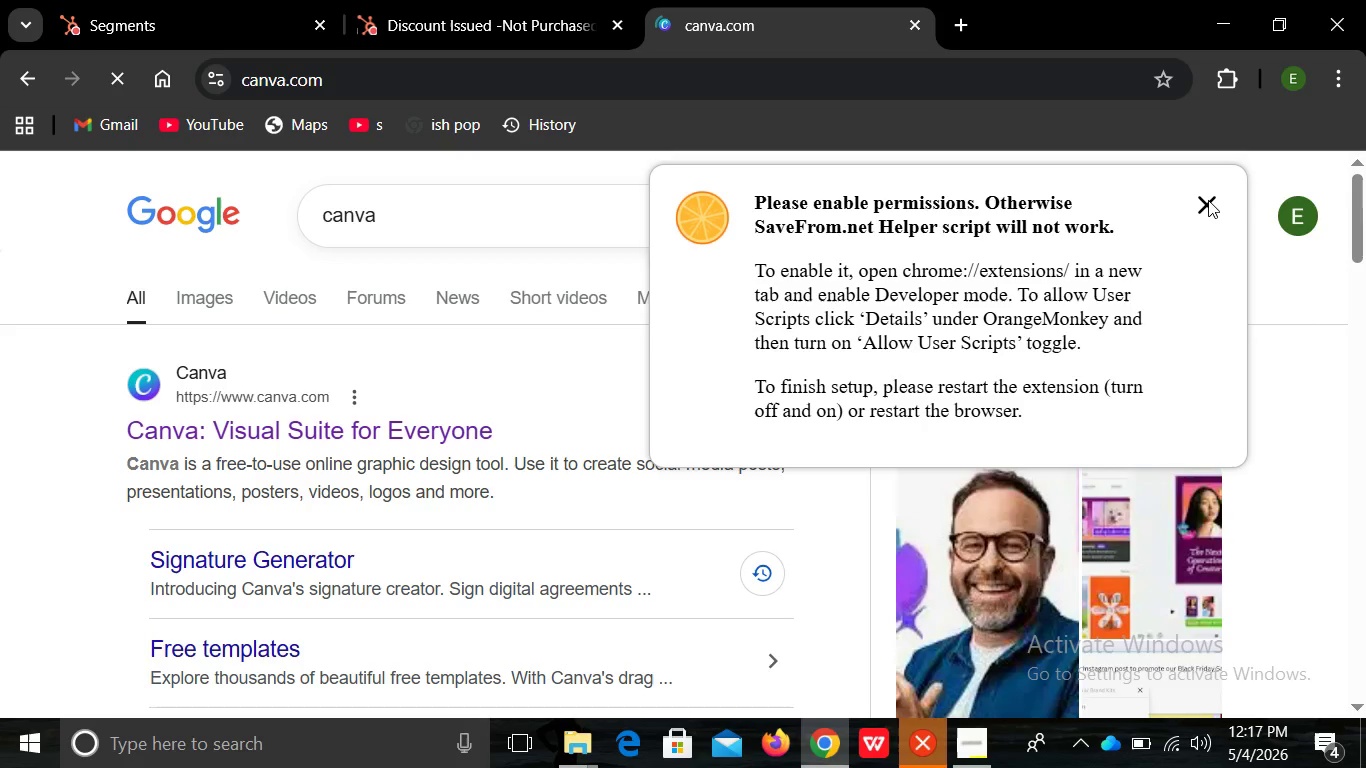 
left_click([1208, 200])
 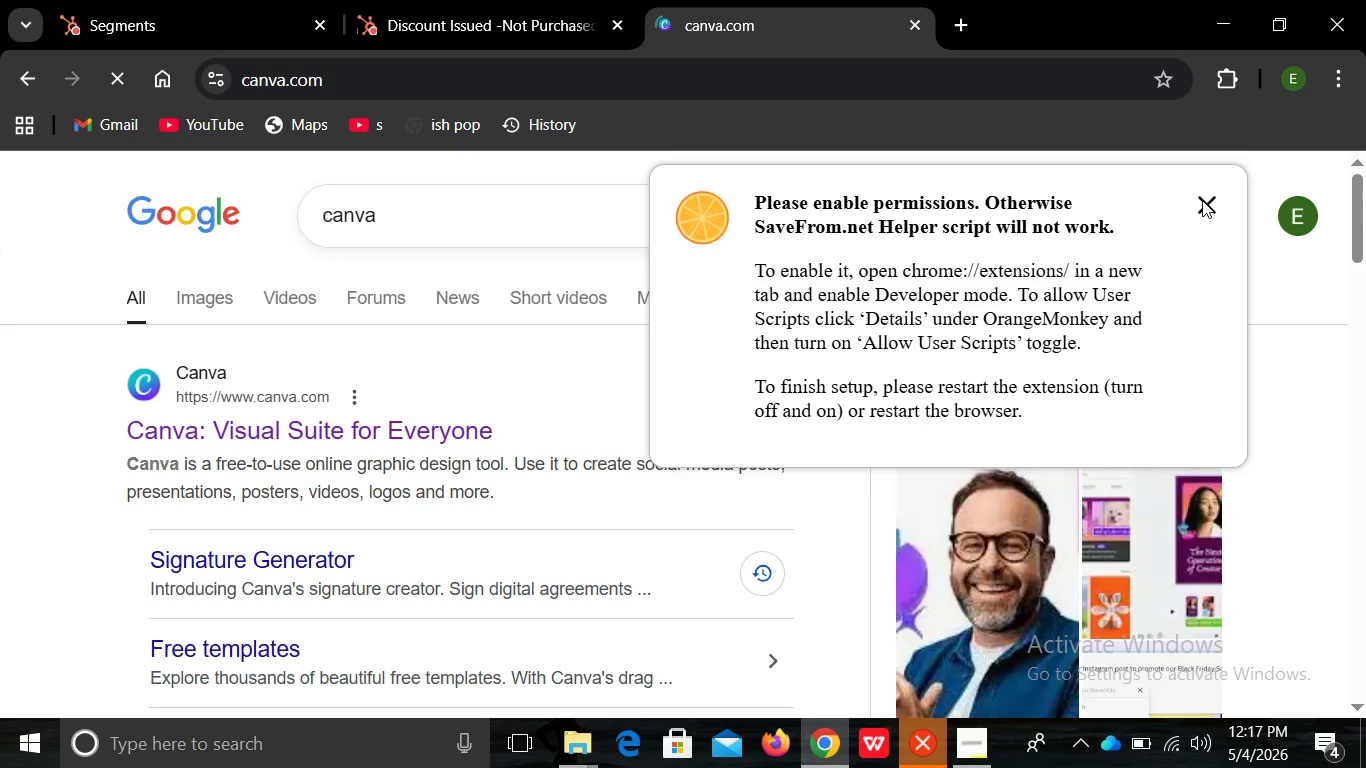 
left_click([1202, 200])
 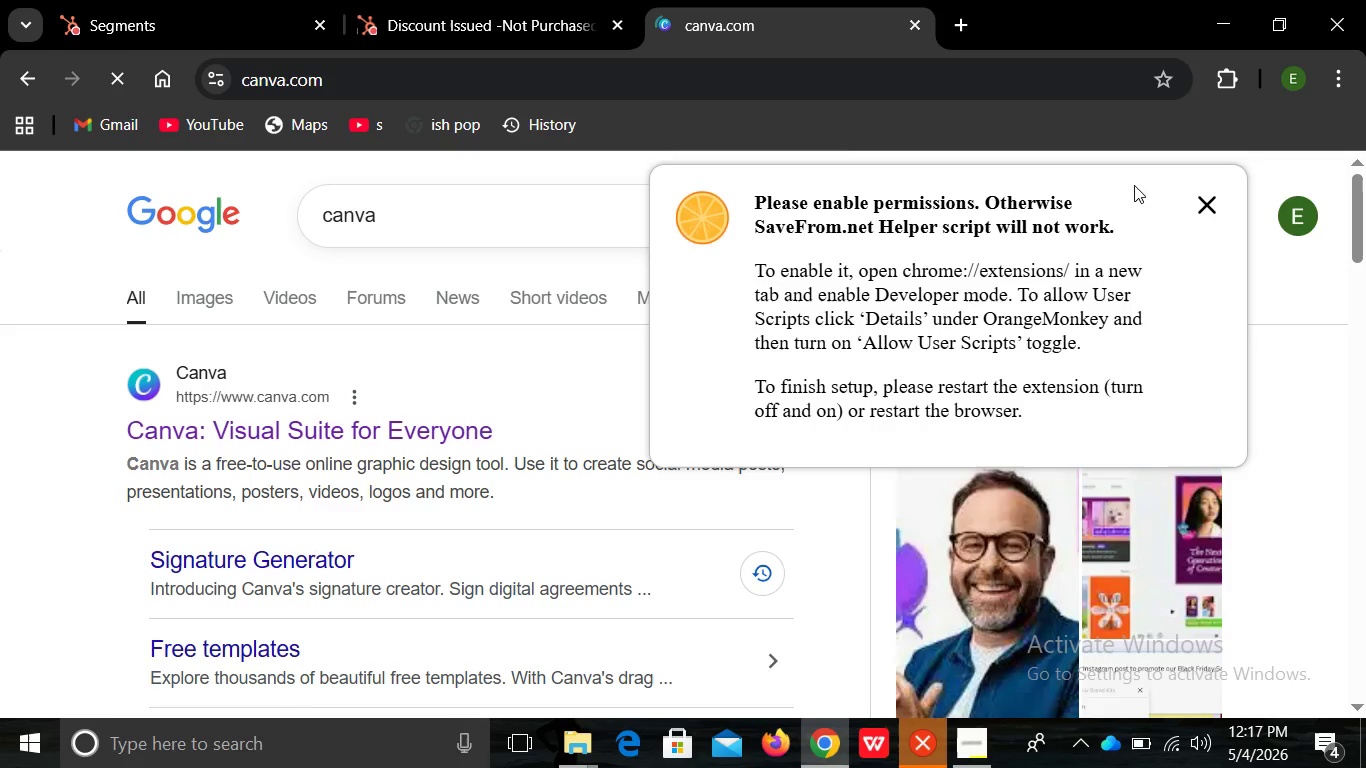 
right_click([1202, 200])
 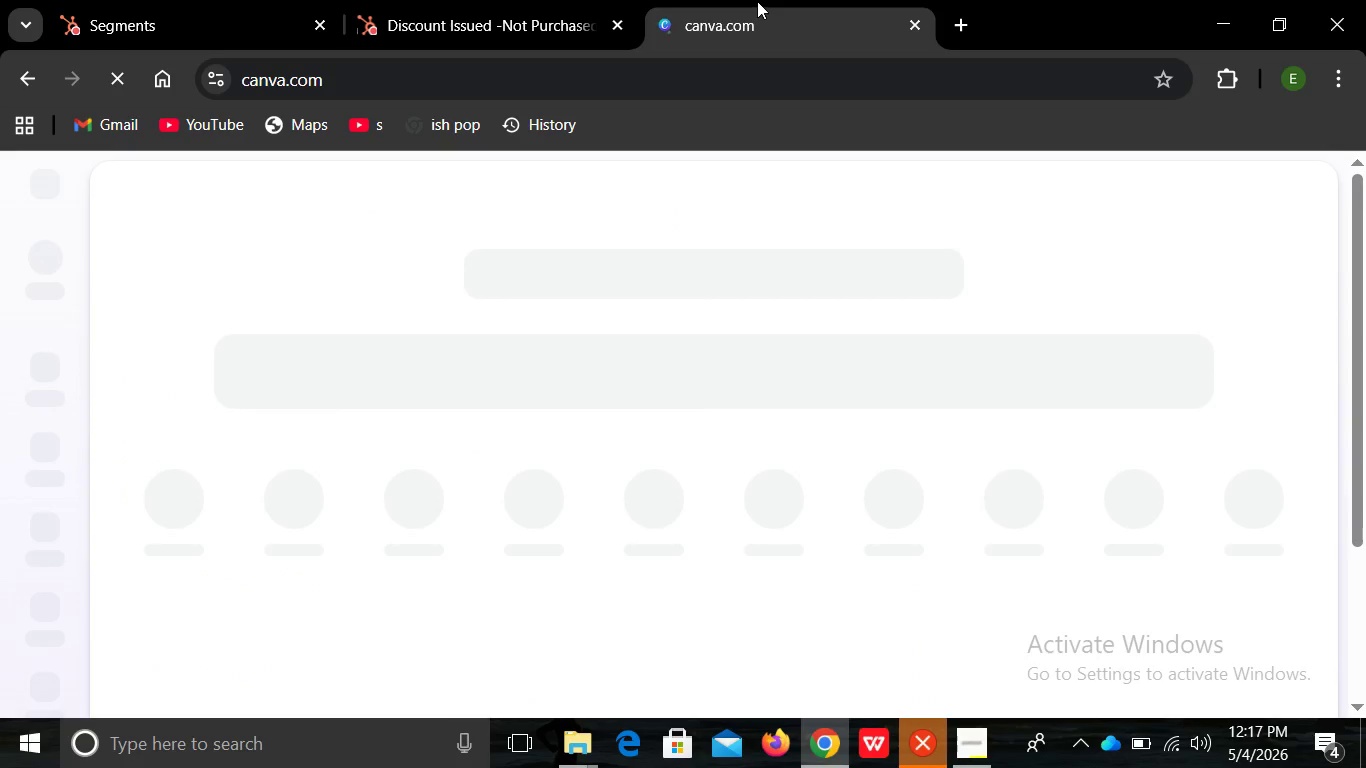 
left_click([757, 1])
 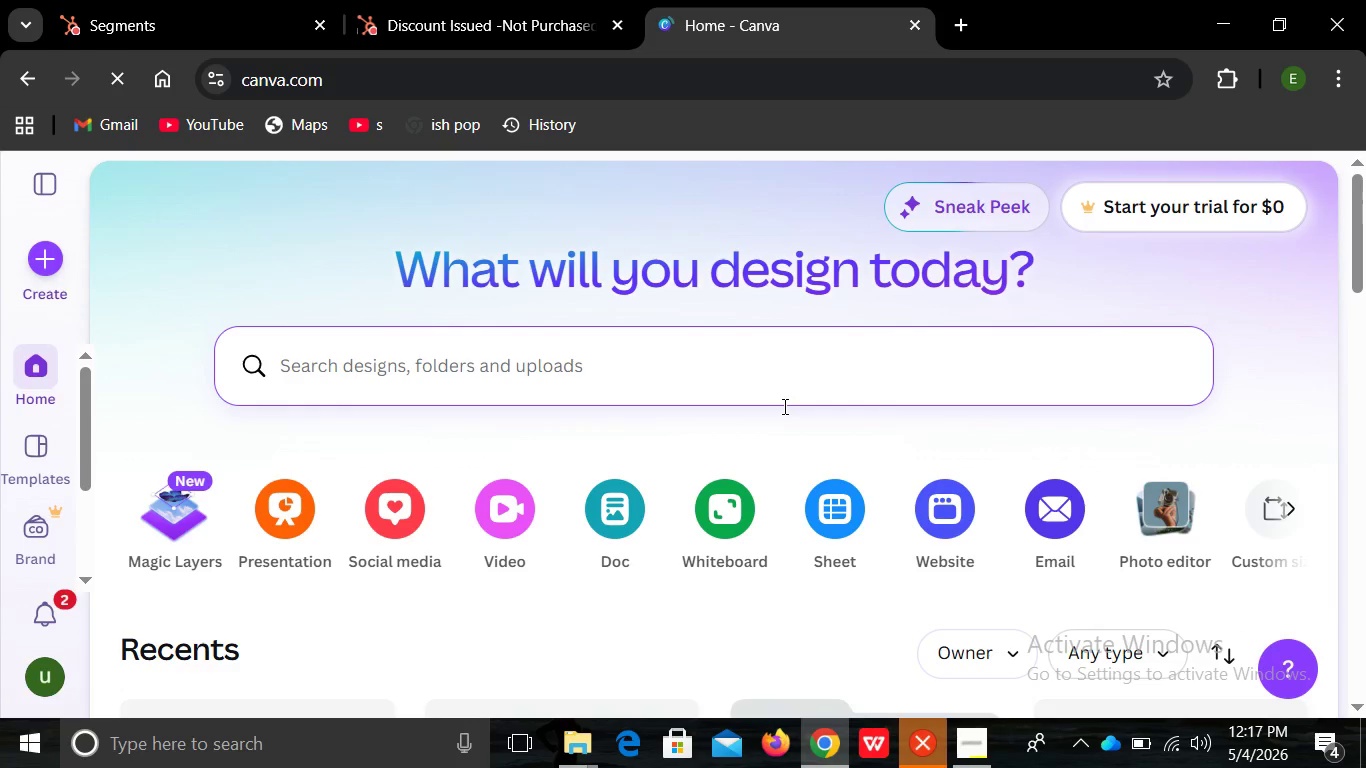 
wait(24.94)
 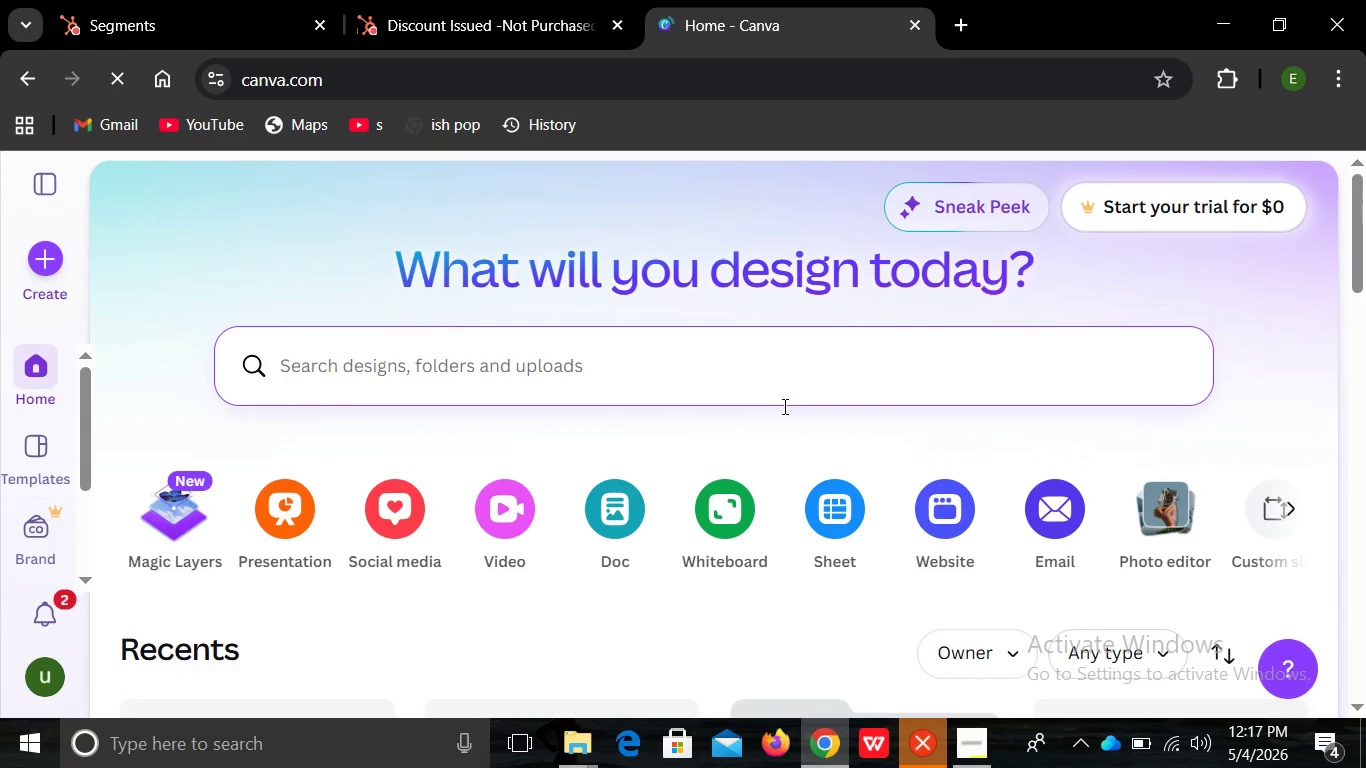 
left_click([297, 511])
 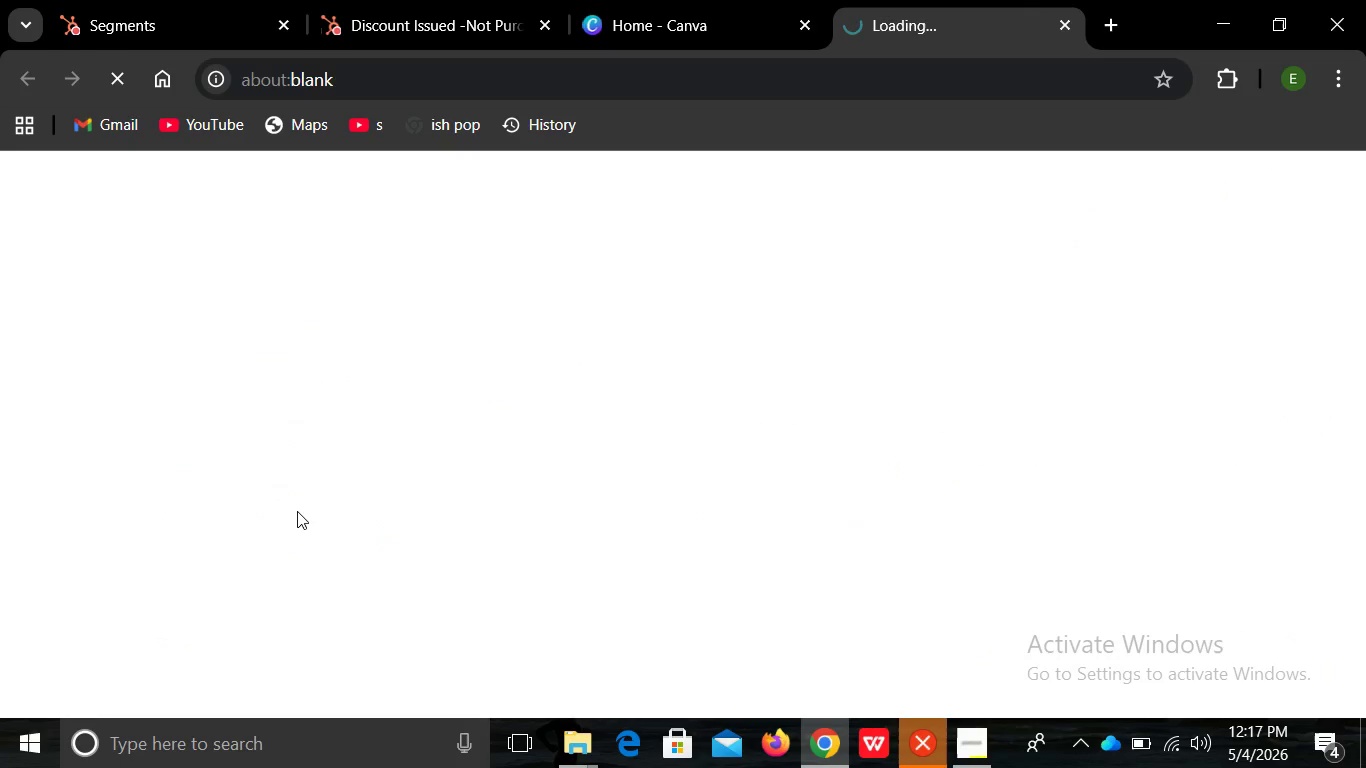 
left_click([297, 511])
 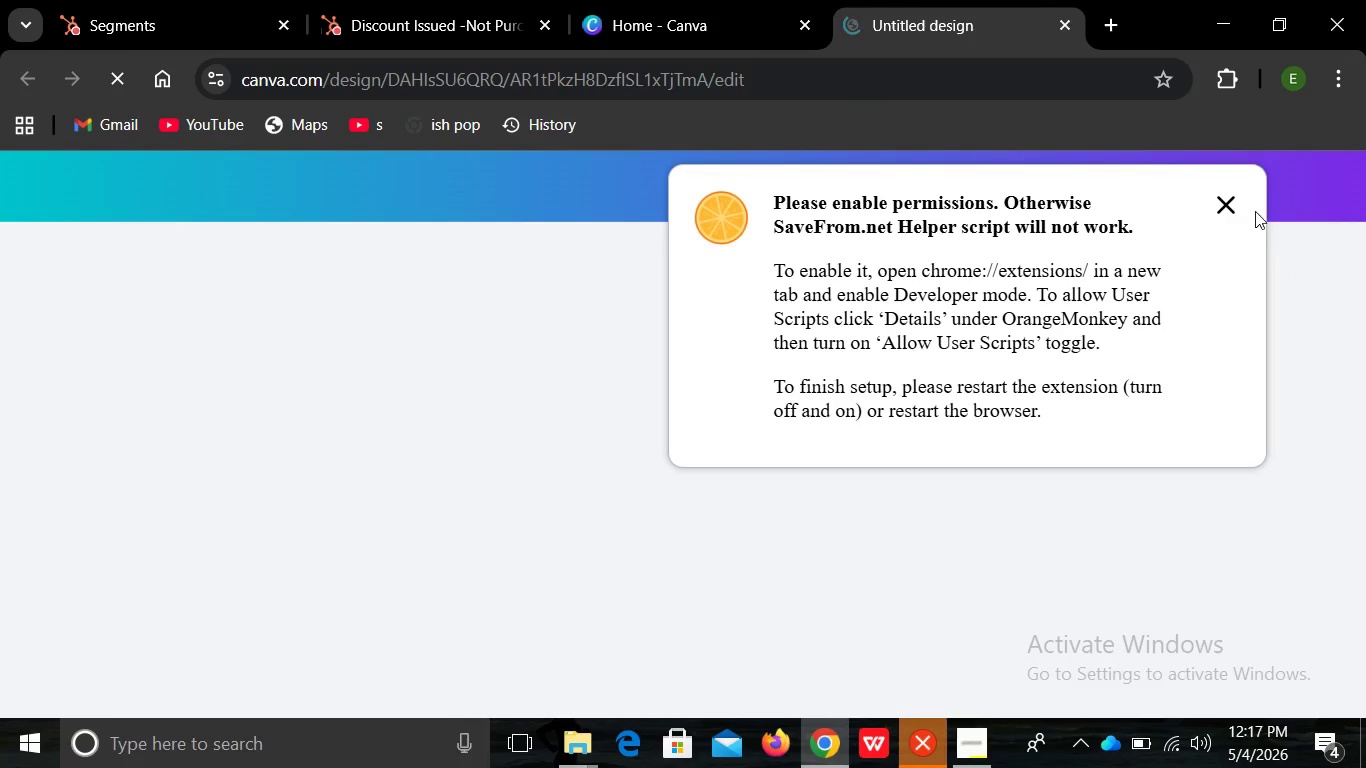 
wait(5.19)
 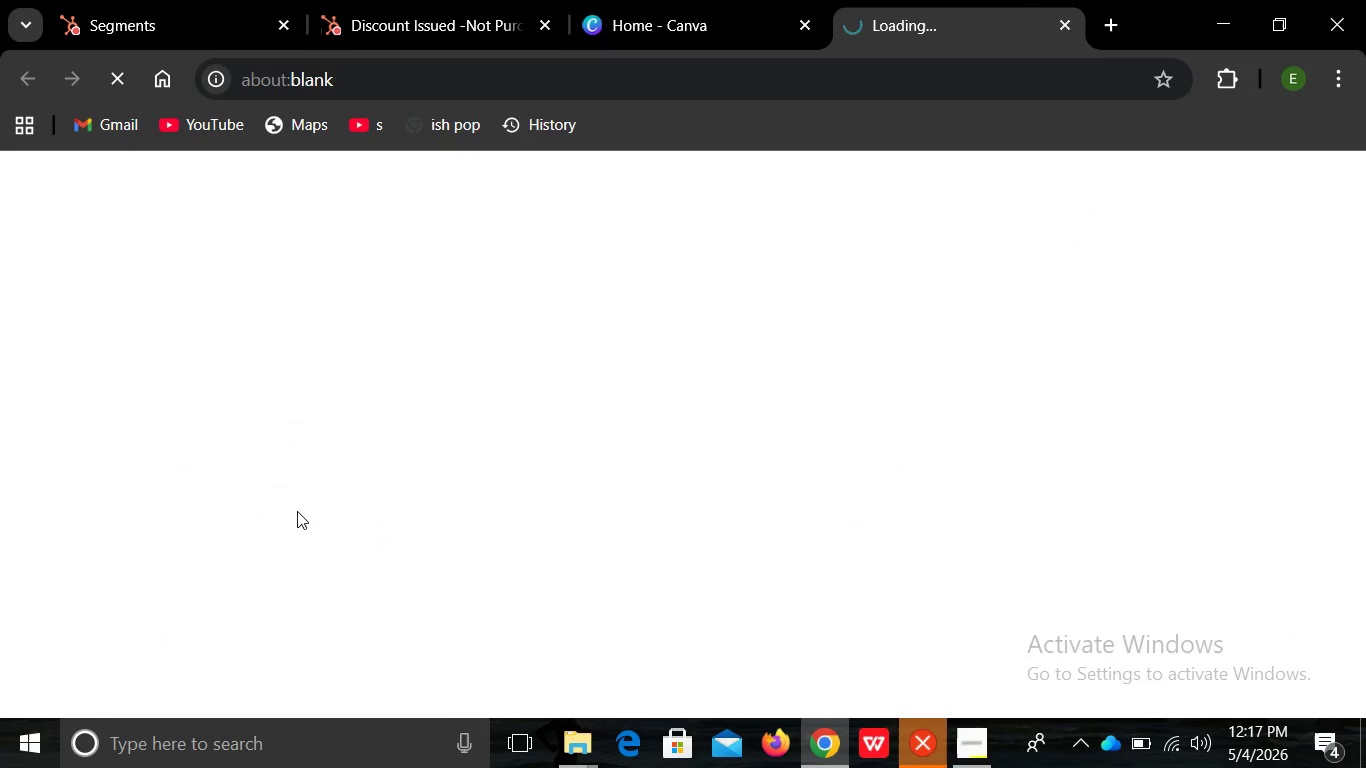 
left_click([1225, 206])
 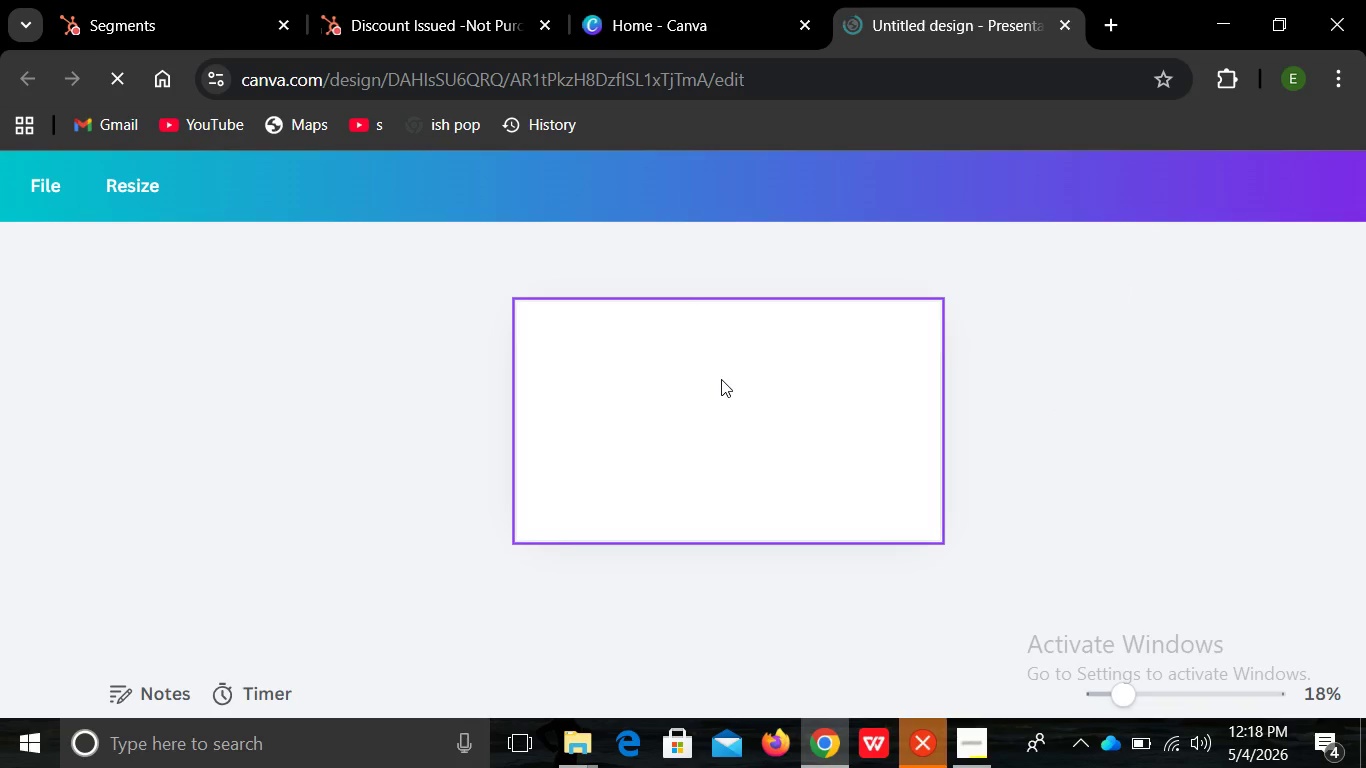 
wait(7.01)
 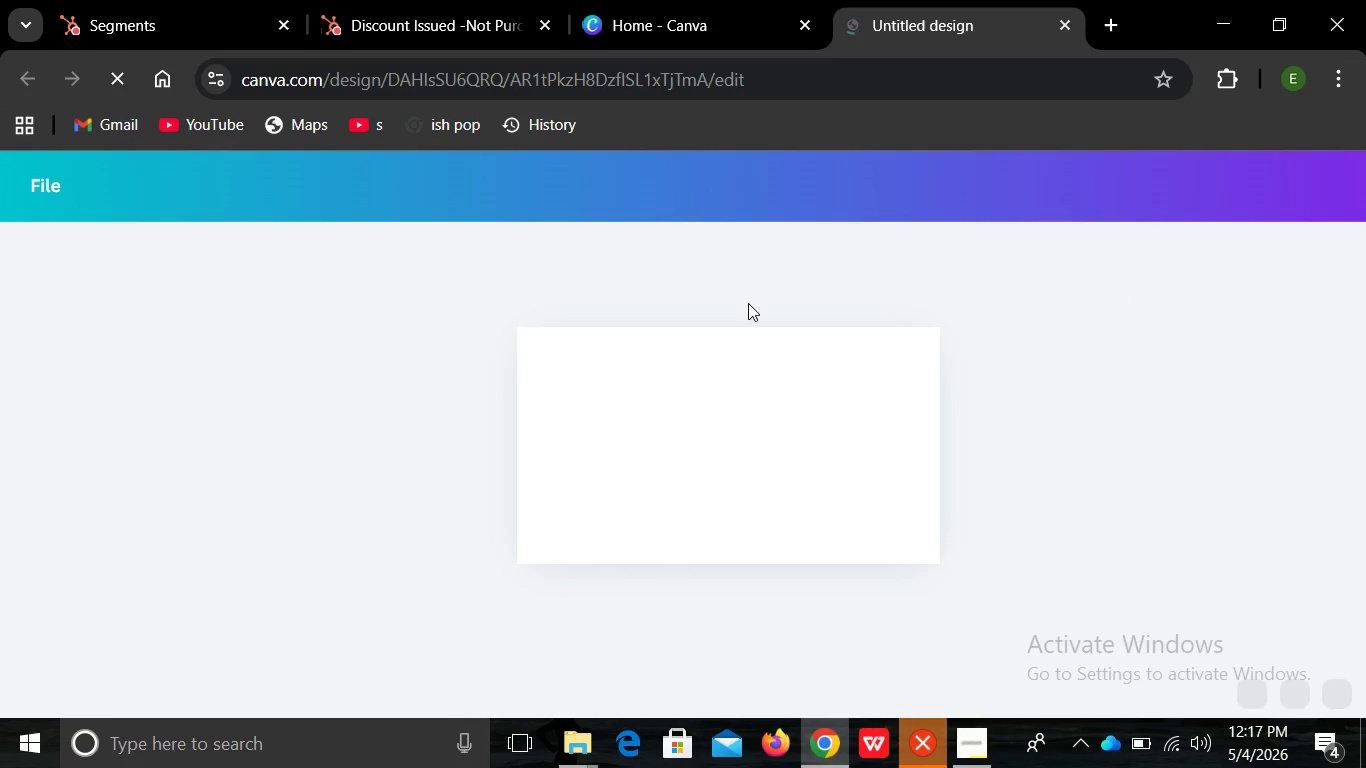 
key(Control+V)
 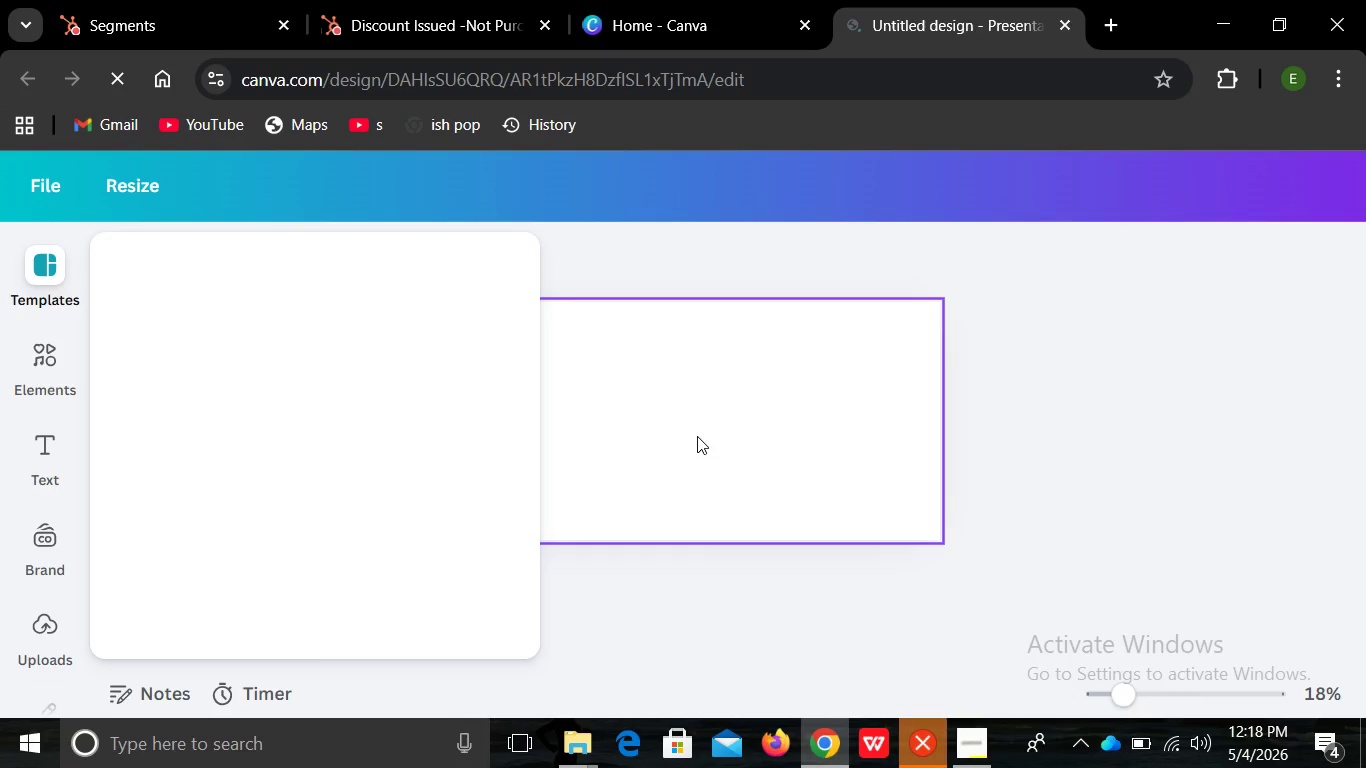 
left_click([697, 436])
 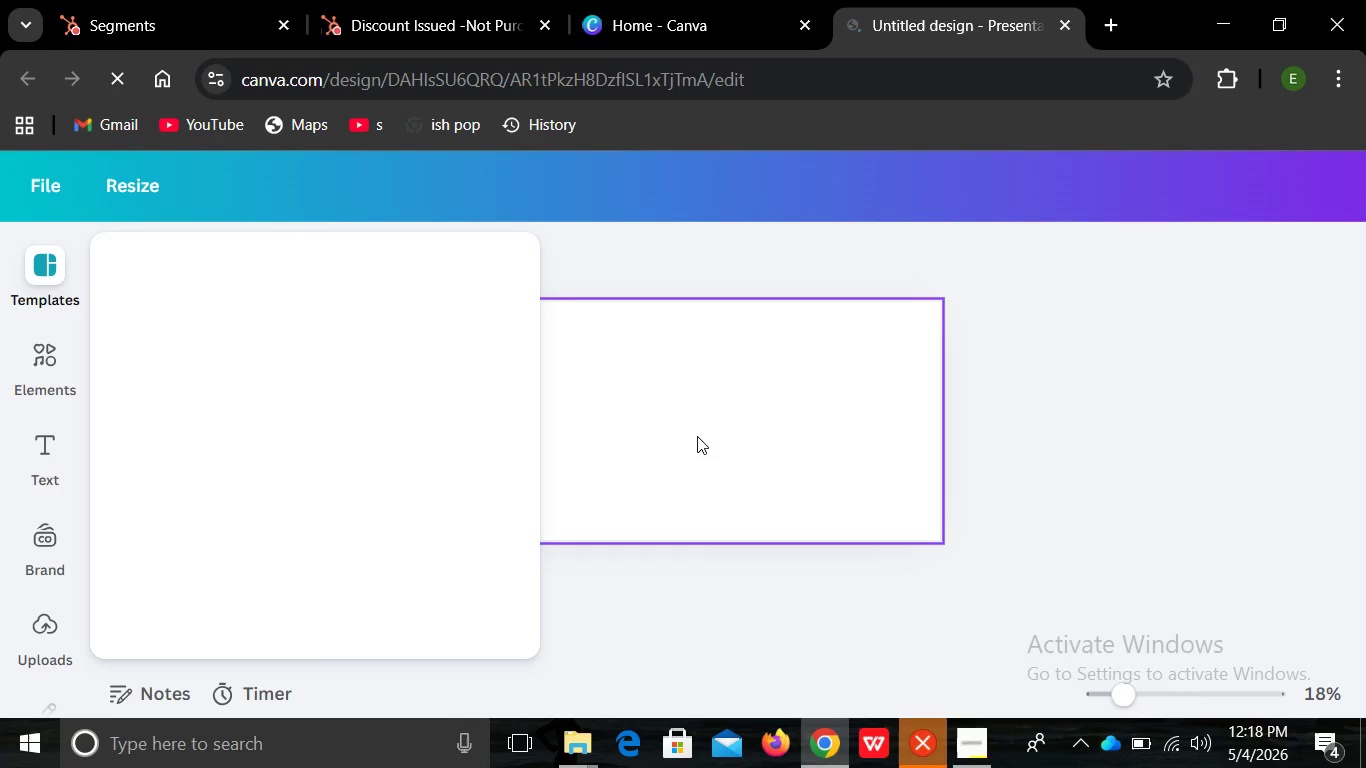 
left_click([697, 436])
 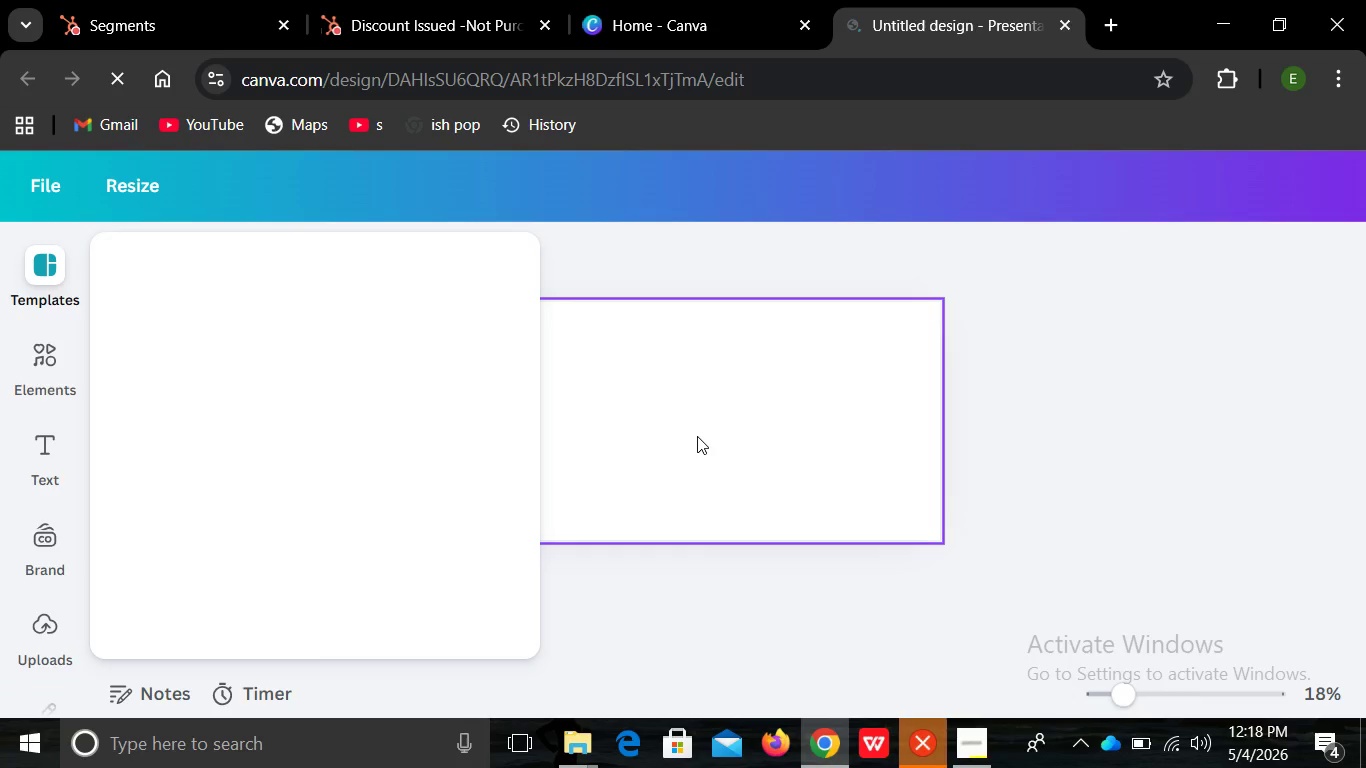 
left_click([697, 436])
 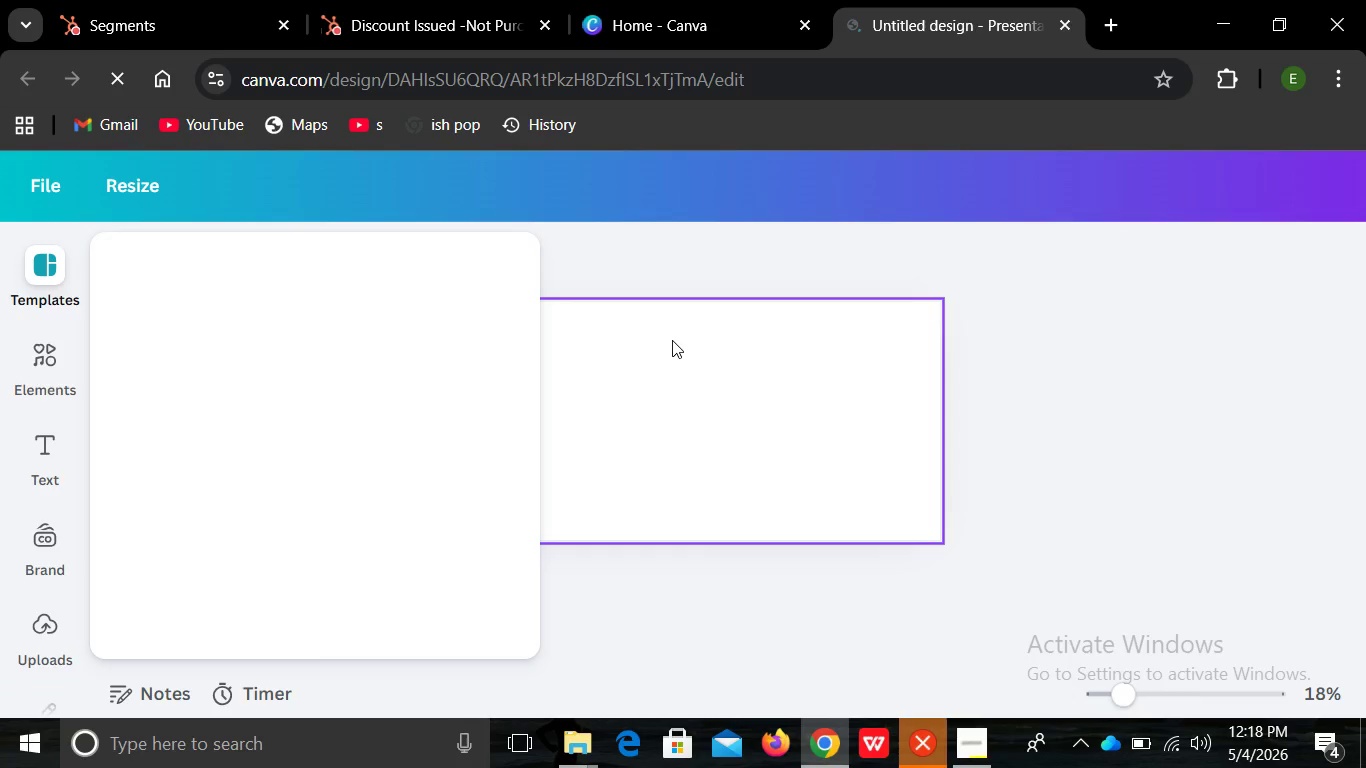 
left_click([697, 436])
 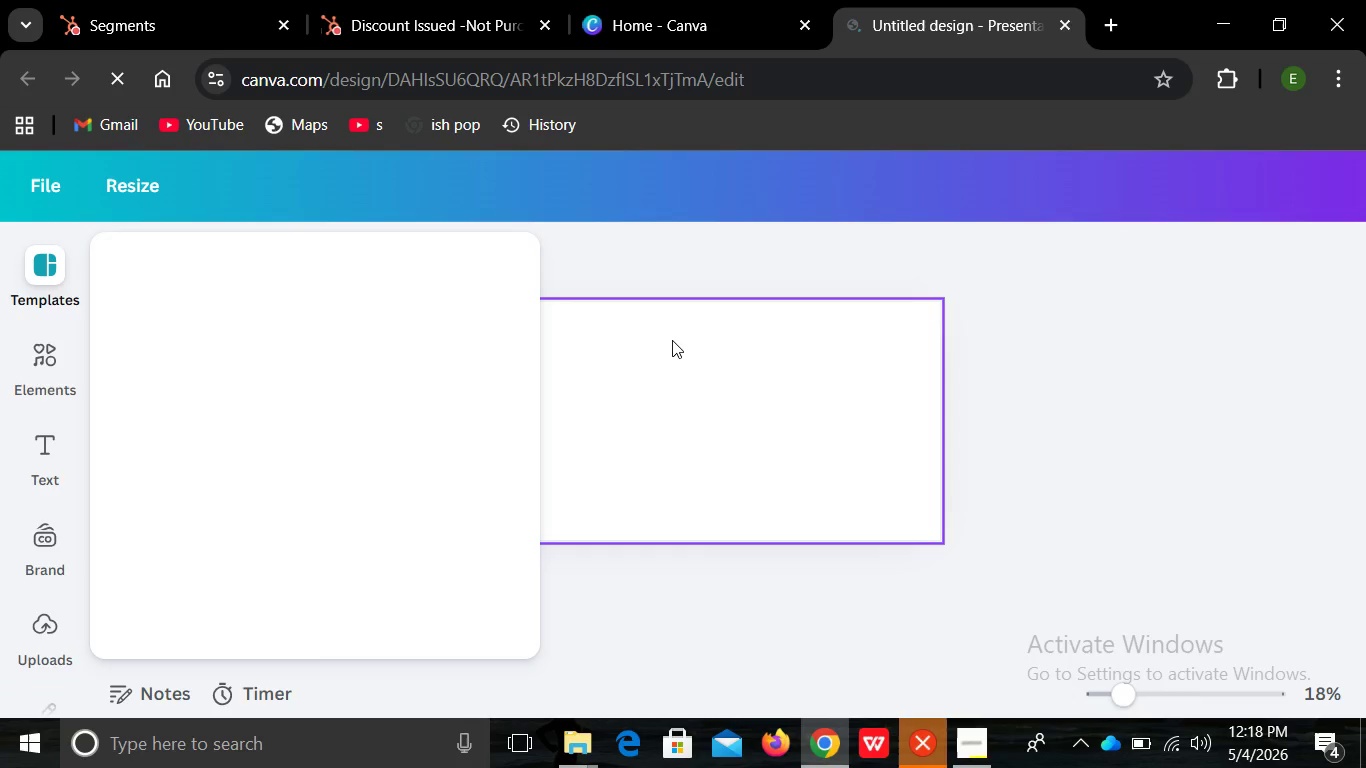 
left_click([672, 339])
 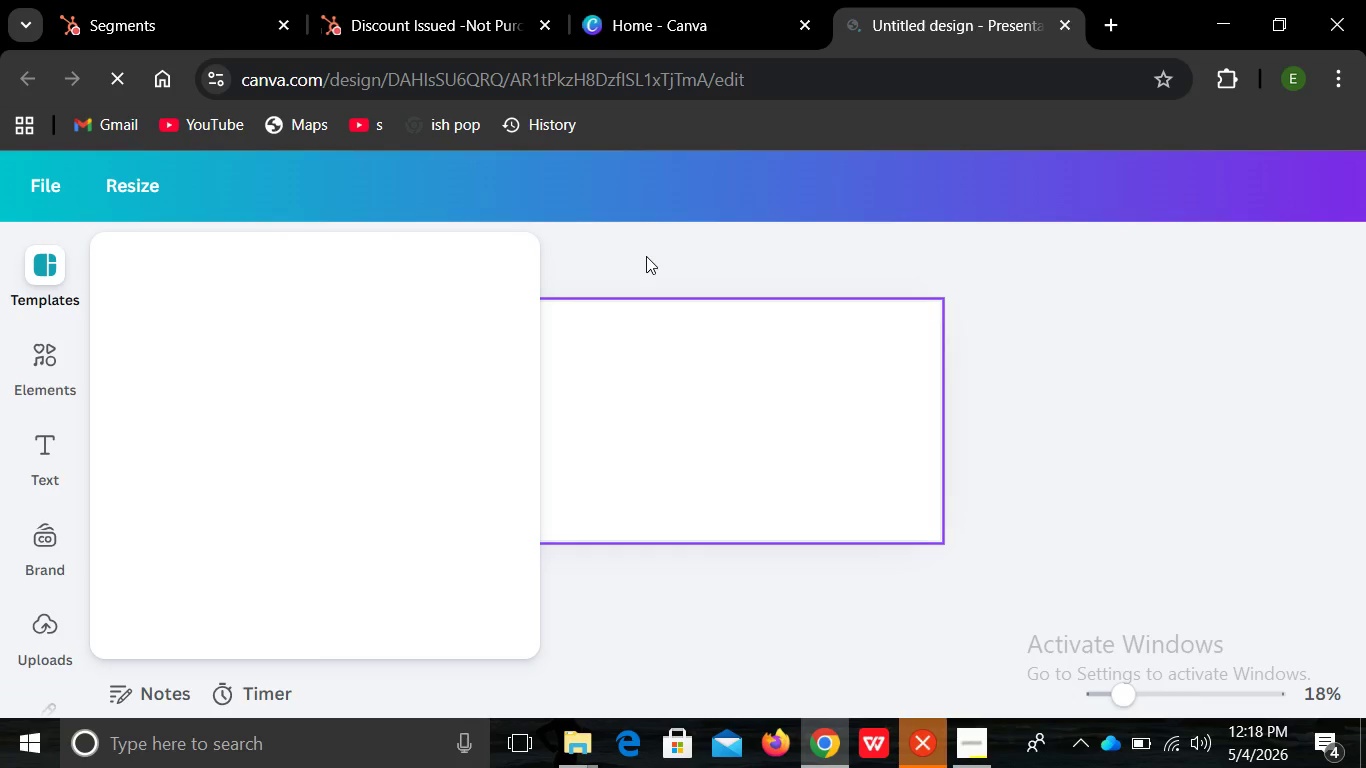 
left_click([646, 256])
 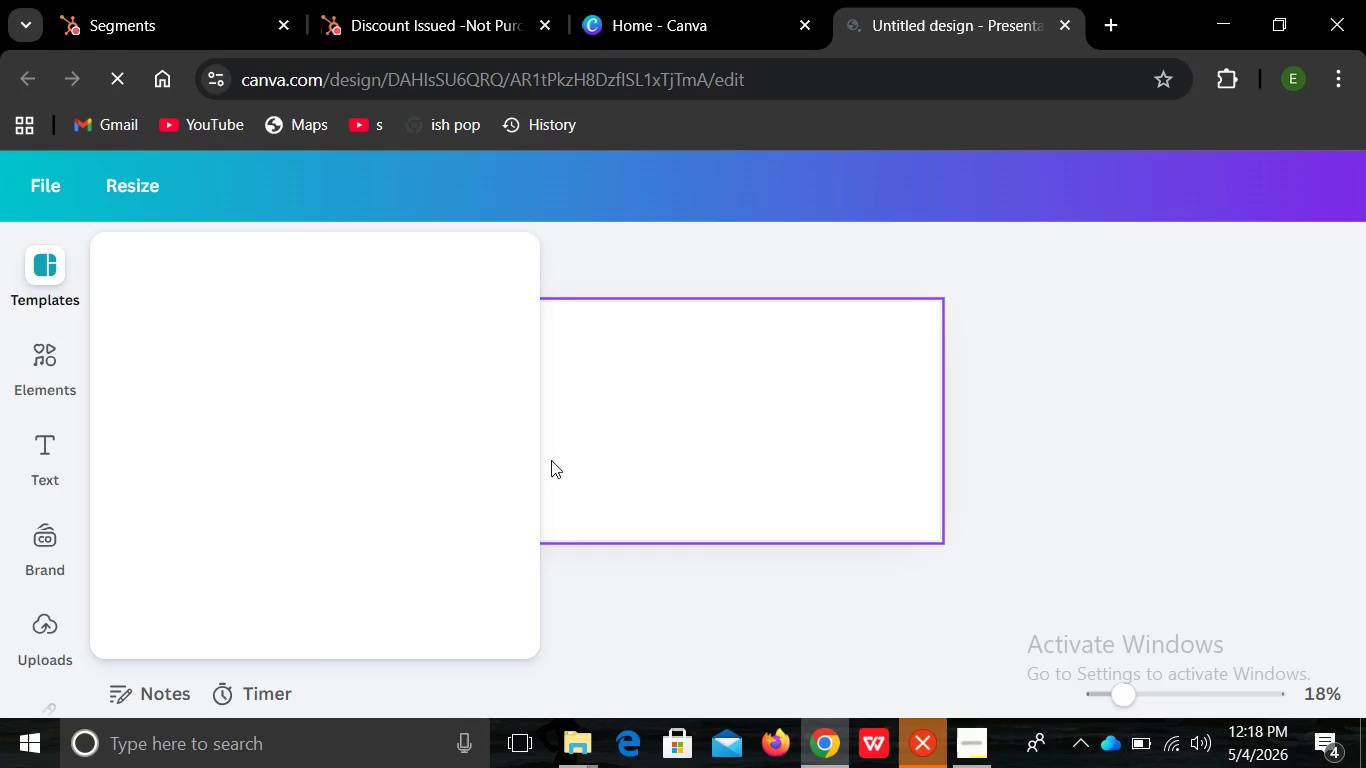 
mouse_move([570, 460])
 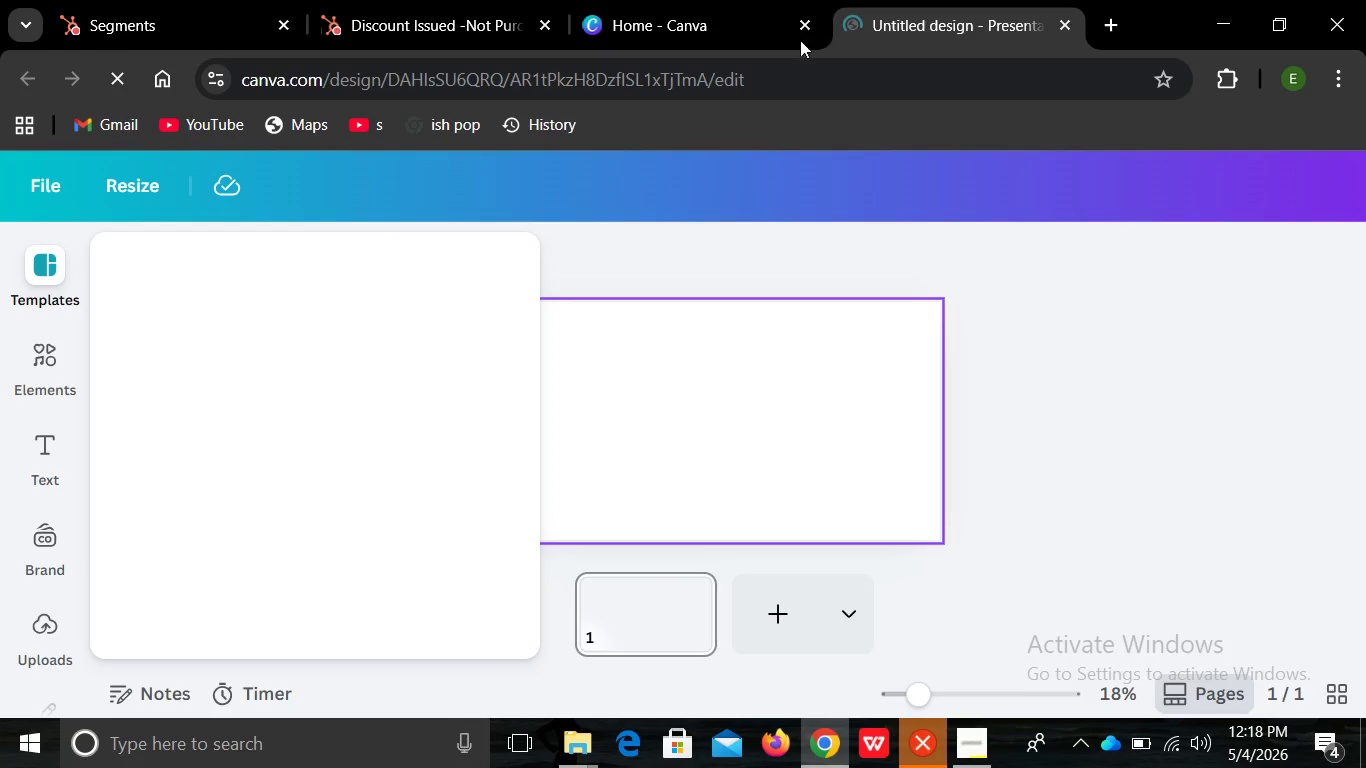 
left_click([704, 322])
 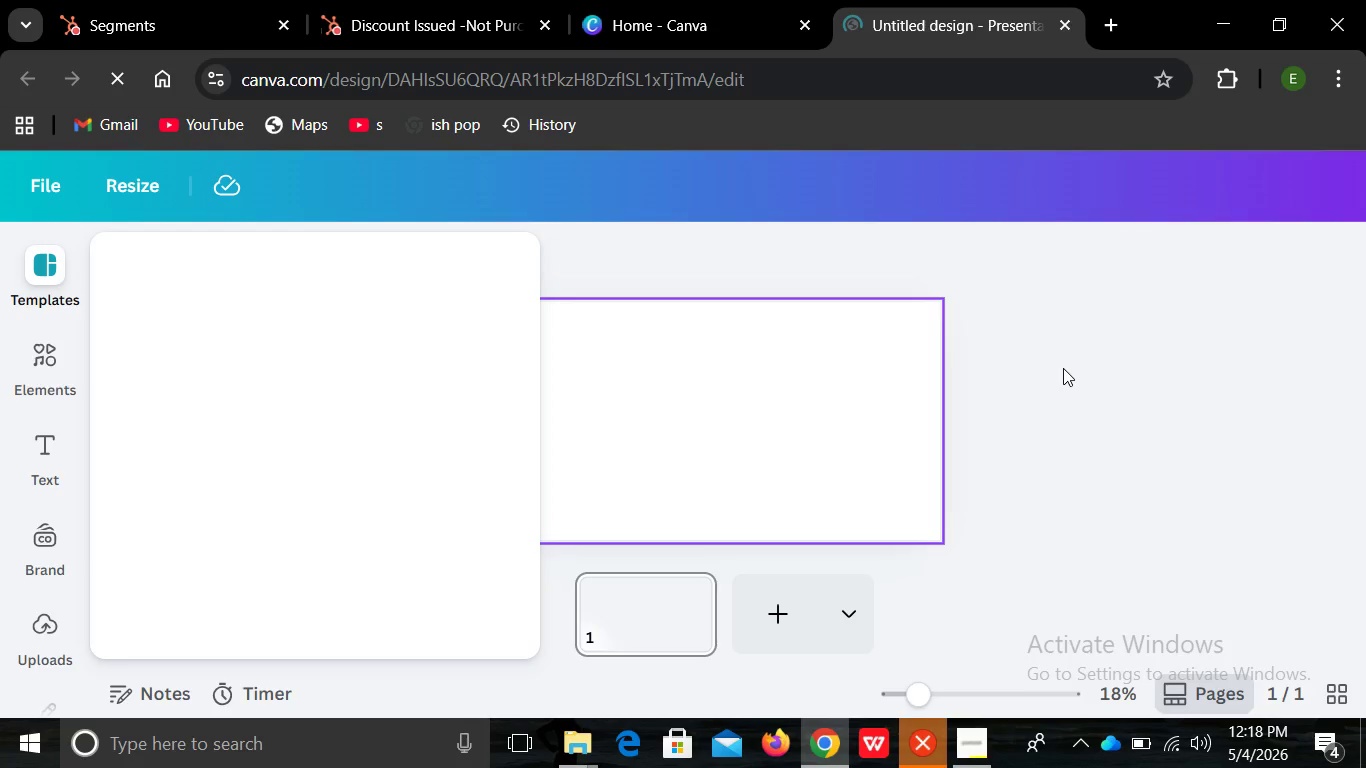 
left_click([1063, 368])
 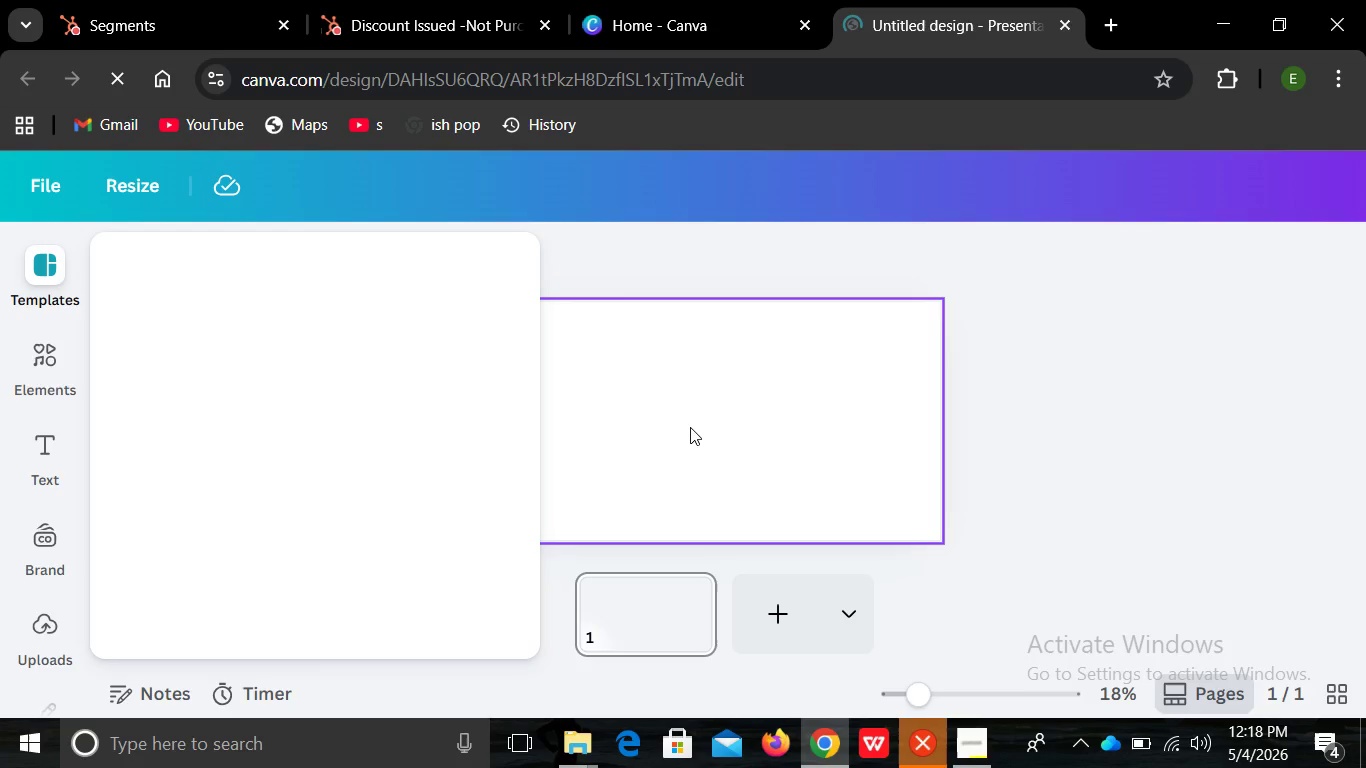 
left_click([690, 427])
 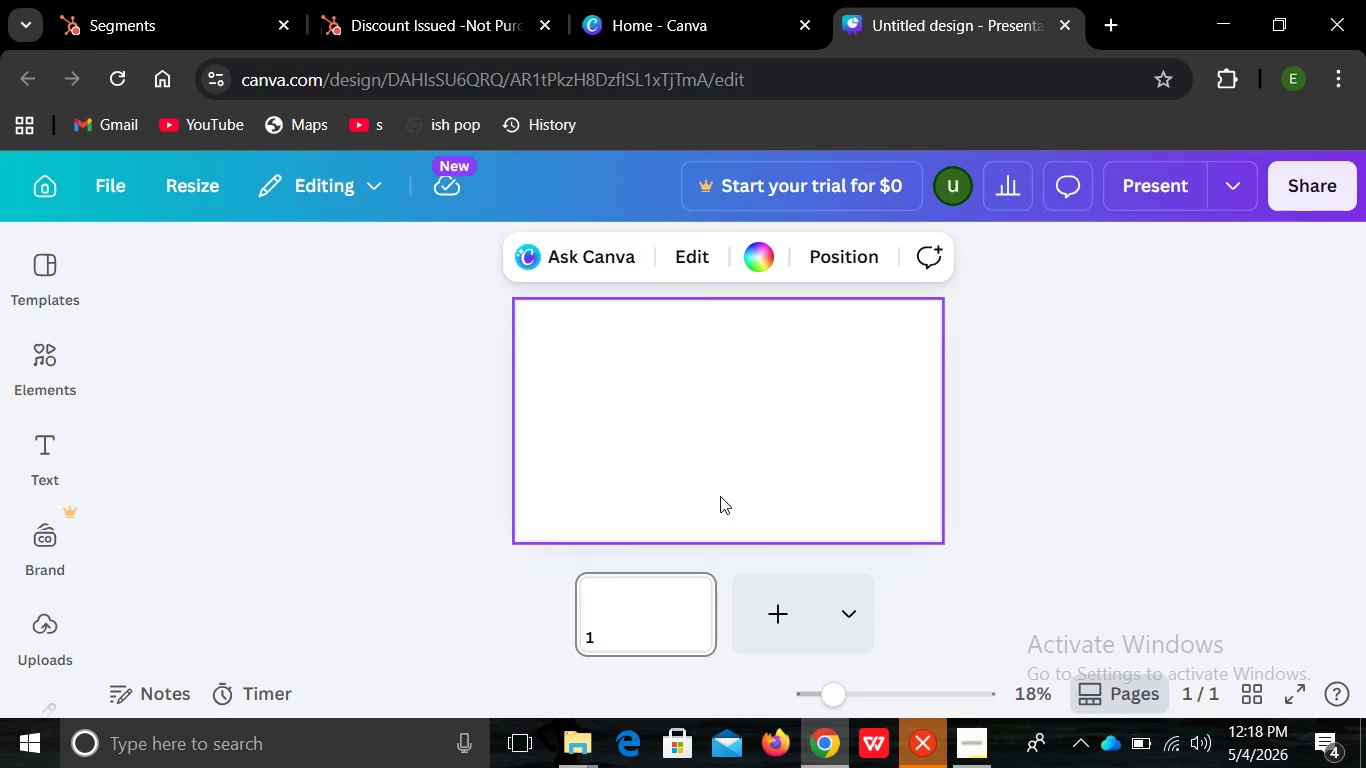 
left_click([690, 427])
 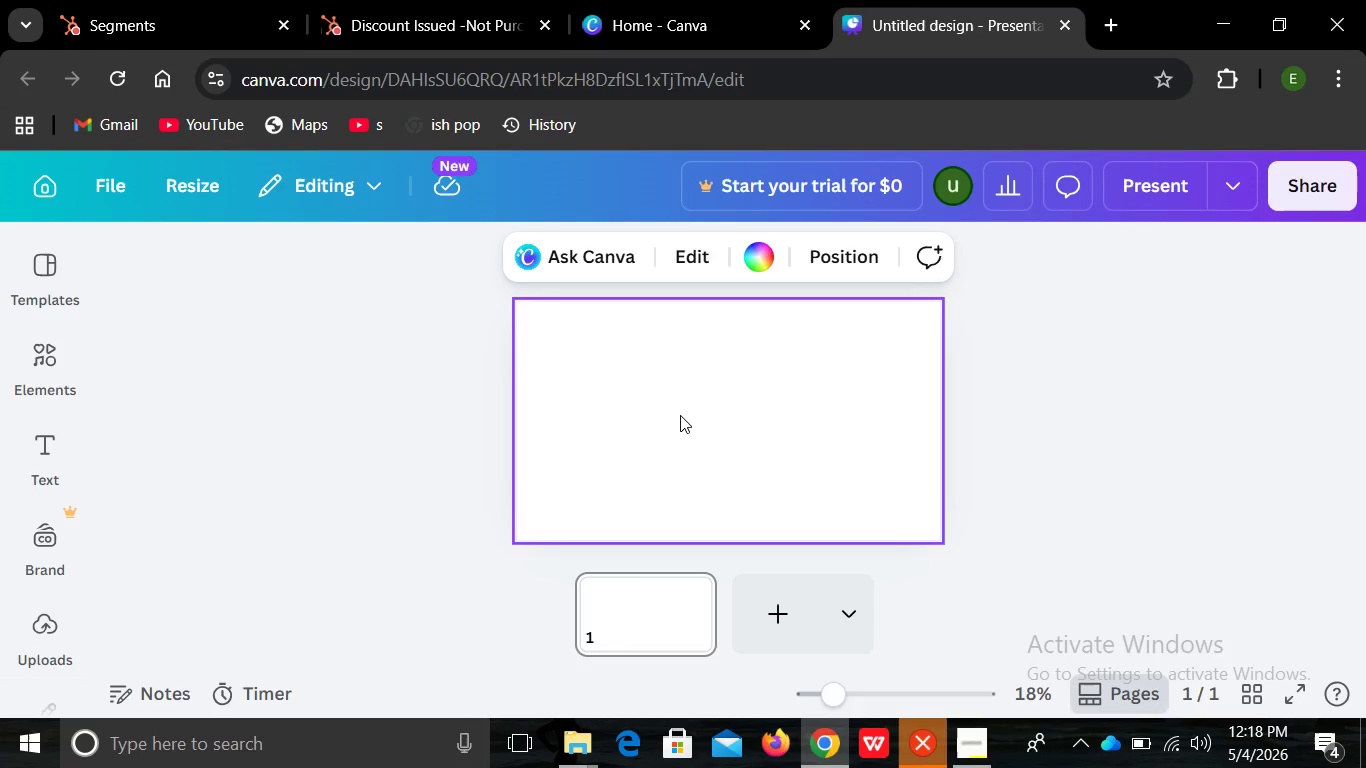 
left_click([690, 427])
 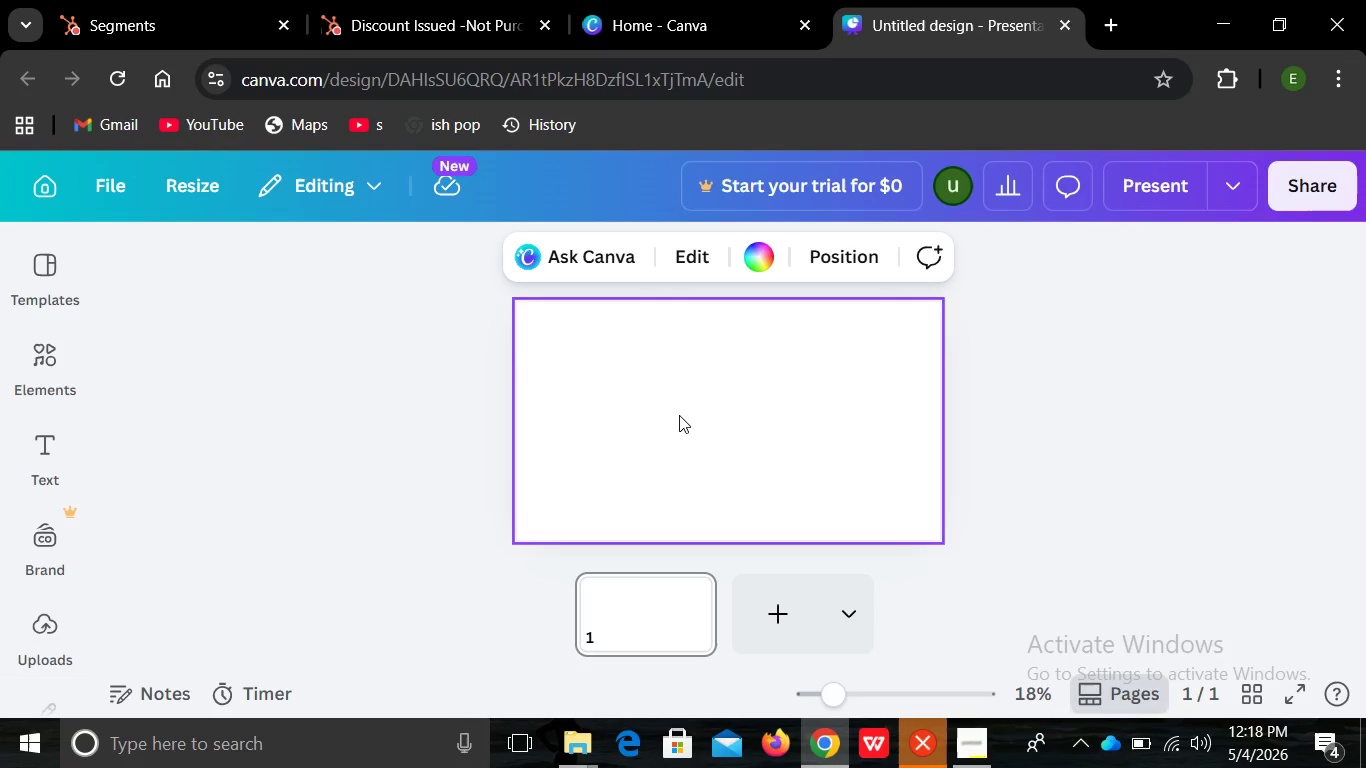 
key(Control+V)
 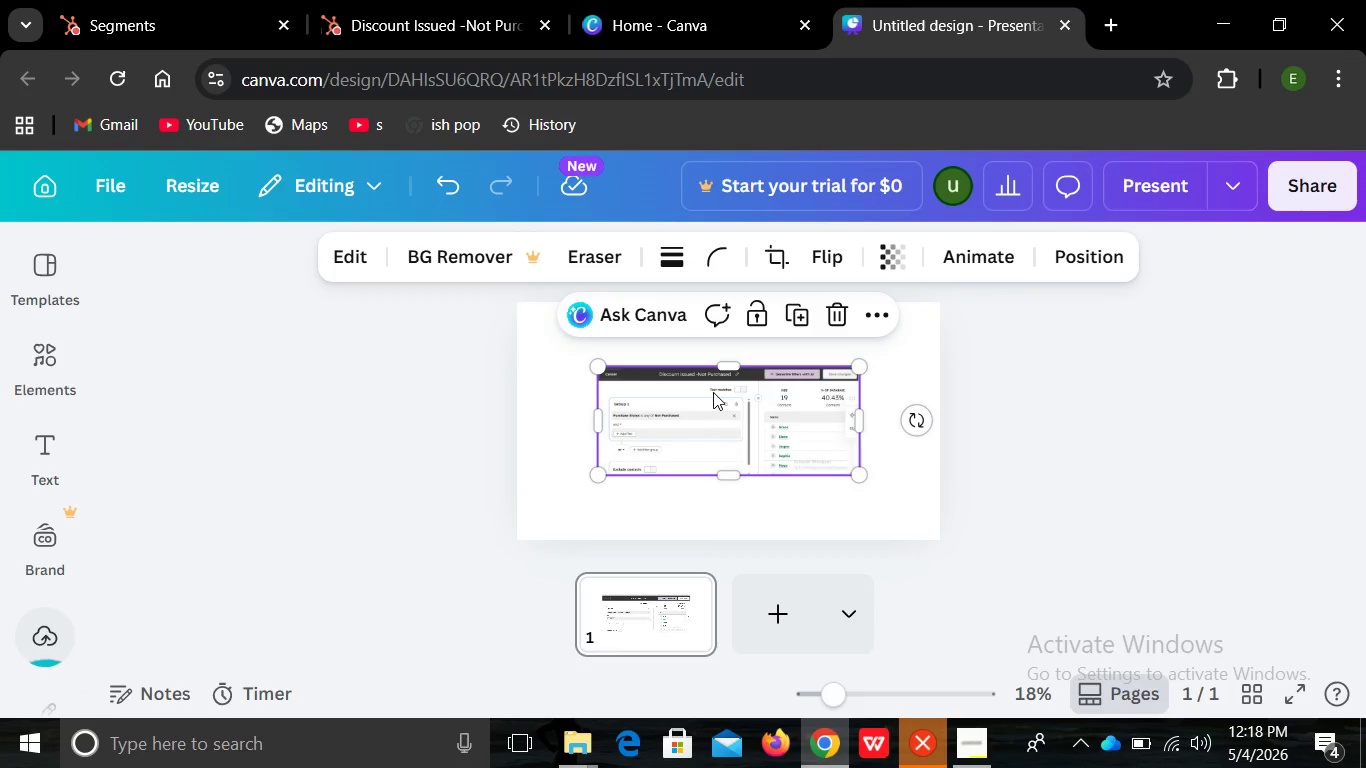 
left_click([713, 392])
 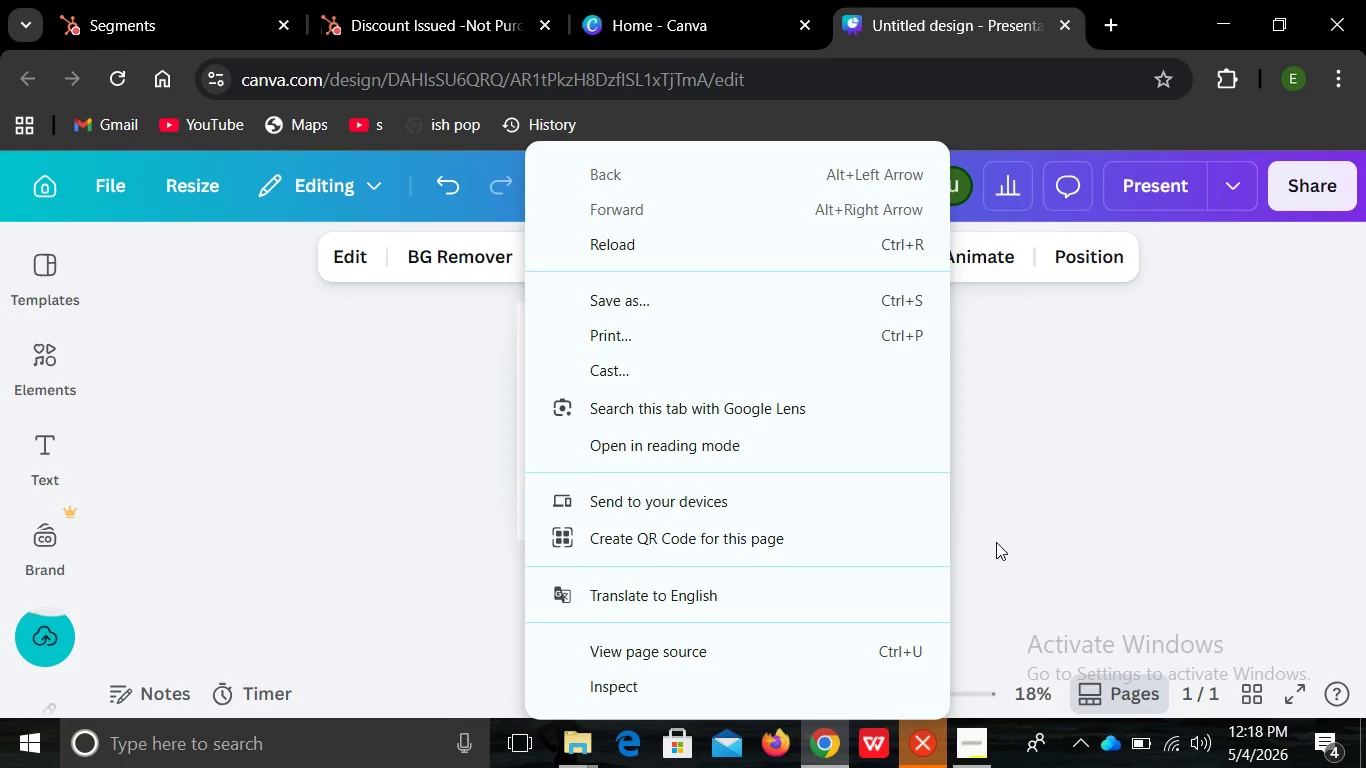 
wait(5.73)
 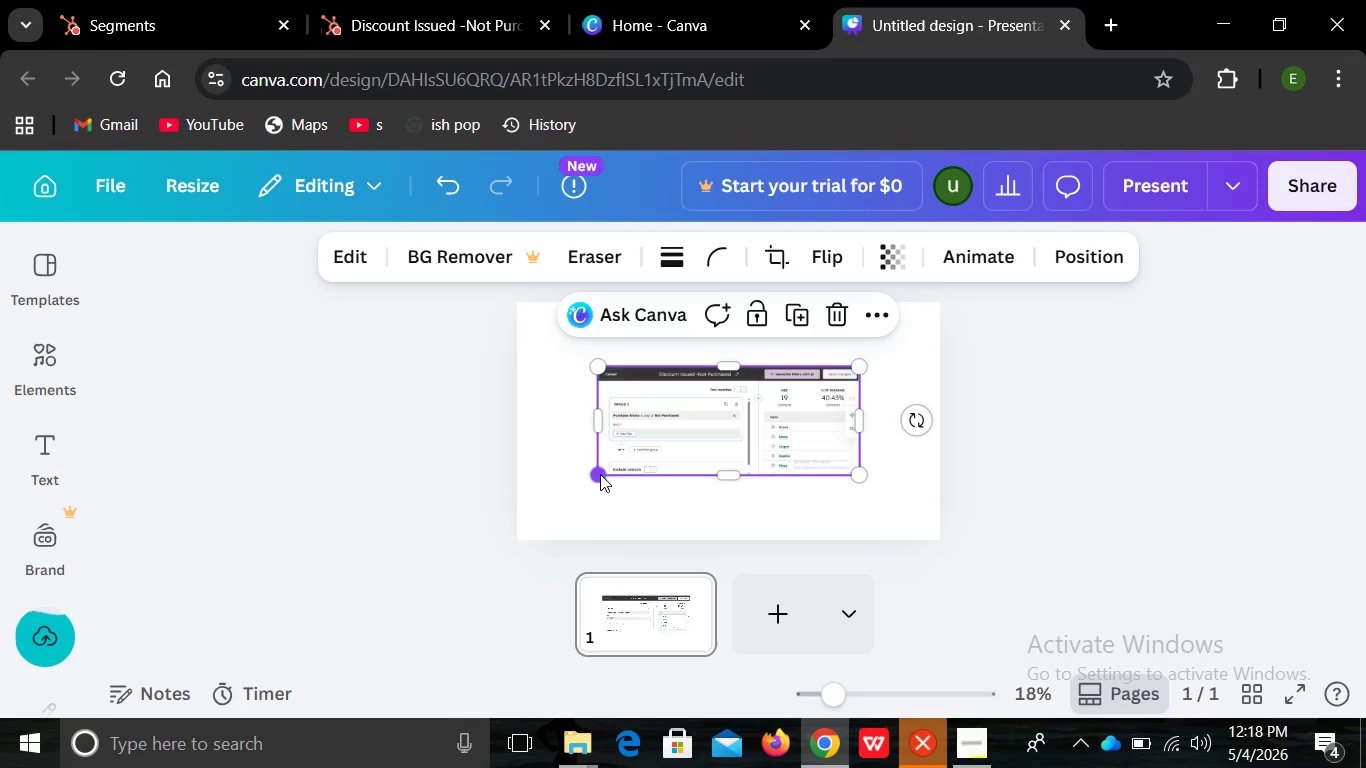 
left_click([1007, 425])
 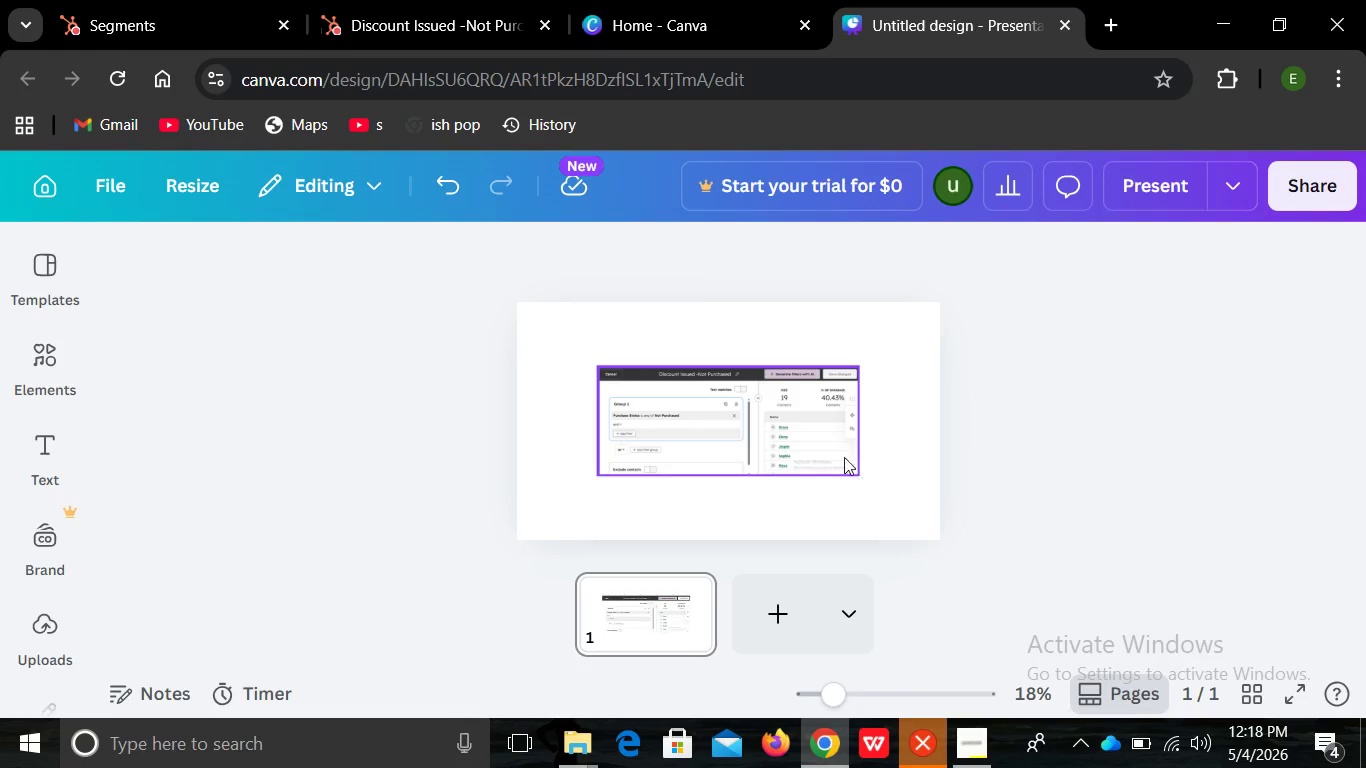 
left_click([835, 447])
 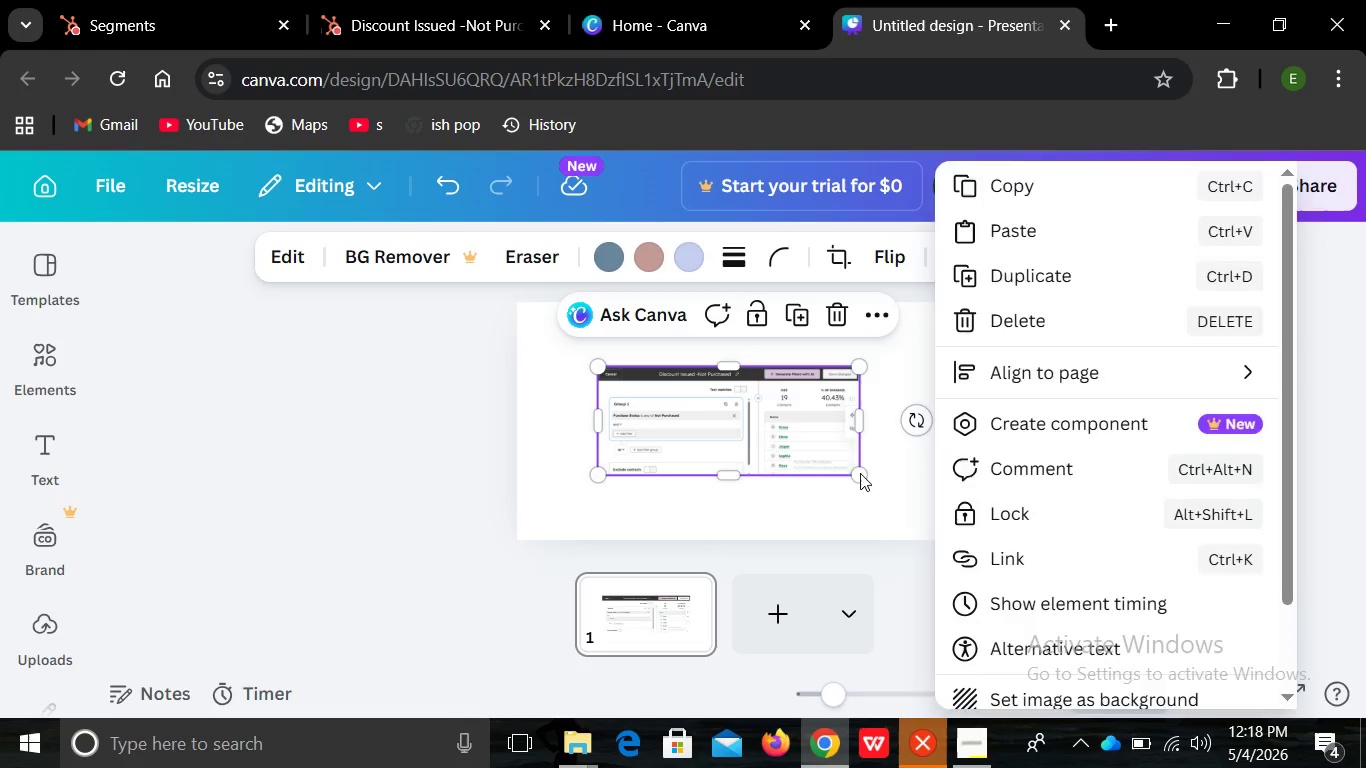 
left_click([860, 473])
 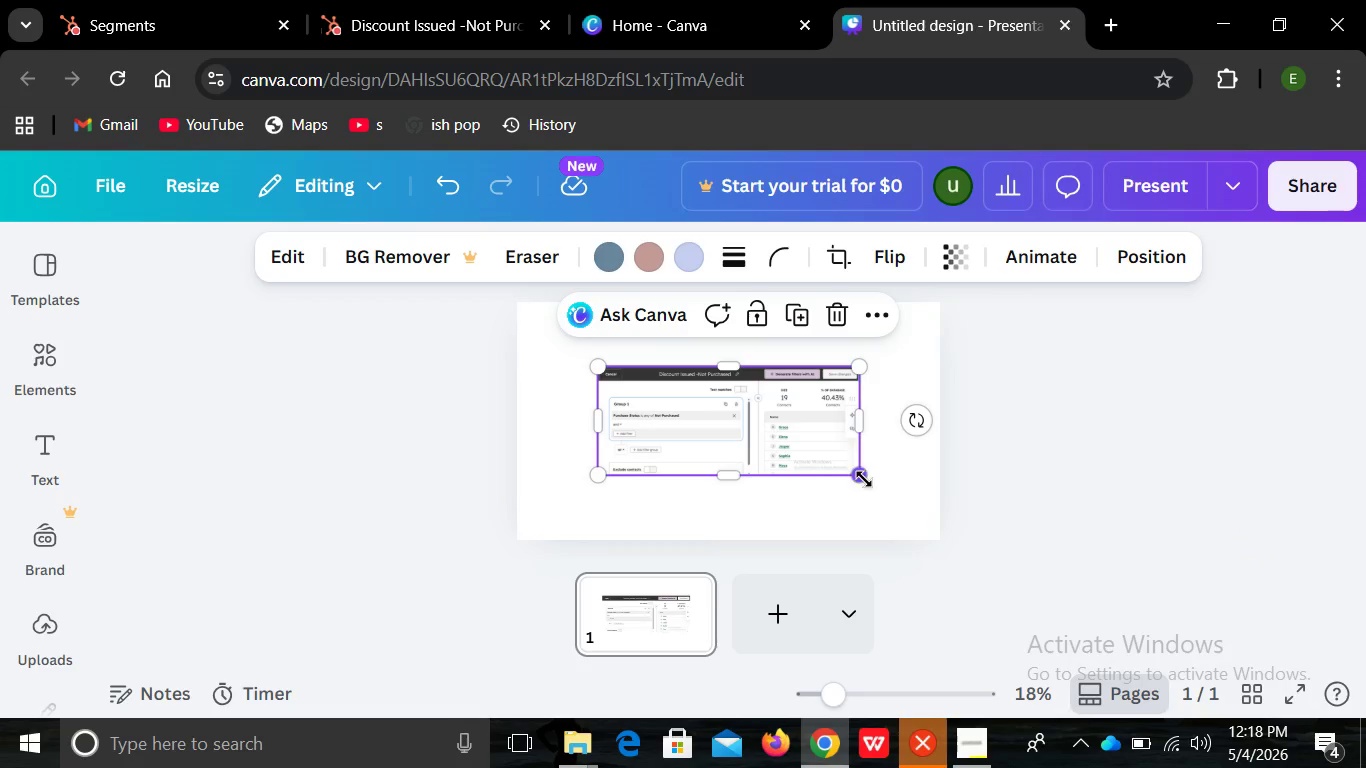 
left_click([860, 473])
 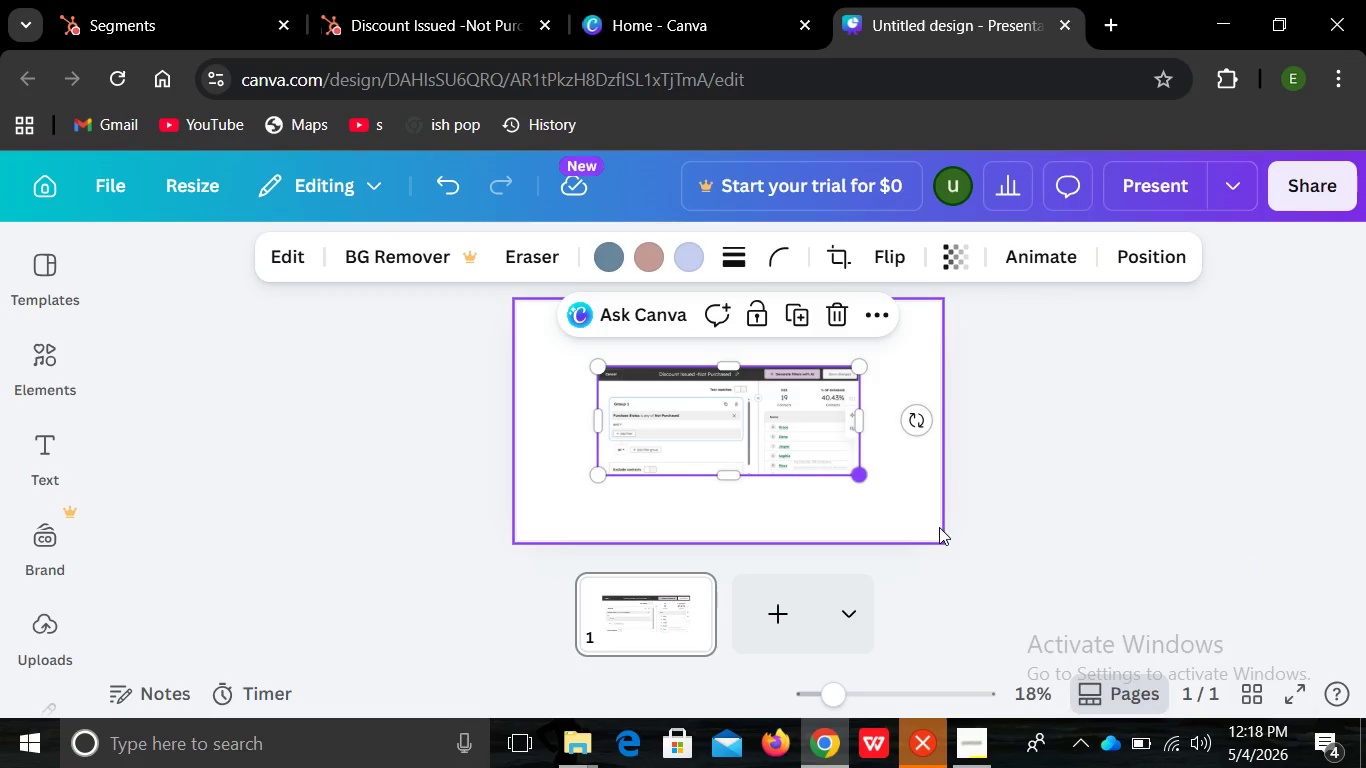 
left_click_drag(start_coordinate=[864, 479], to_coordinate=[890, 492])
 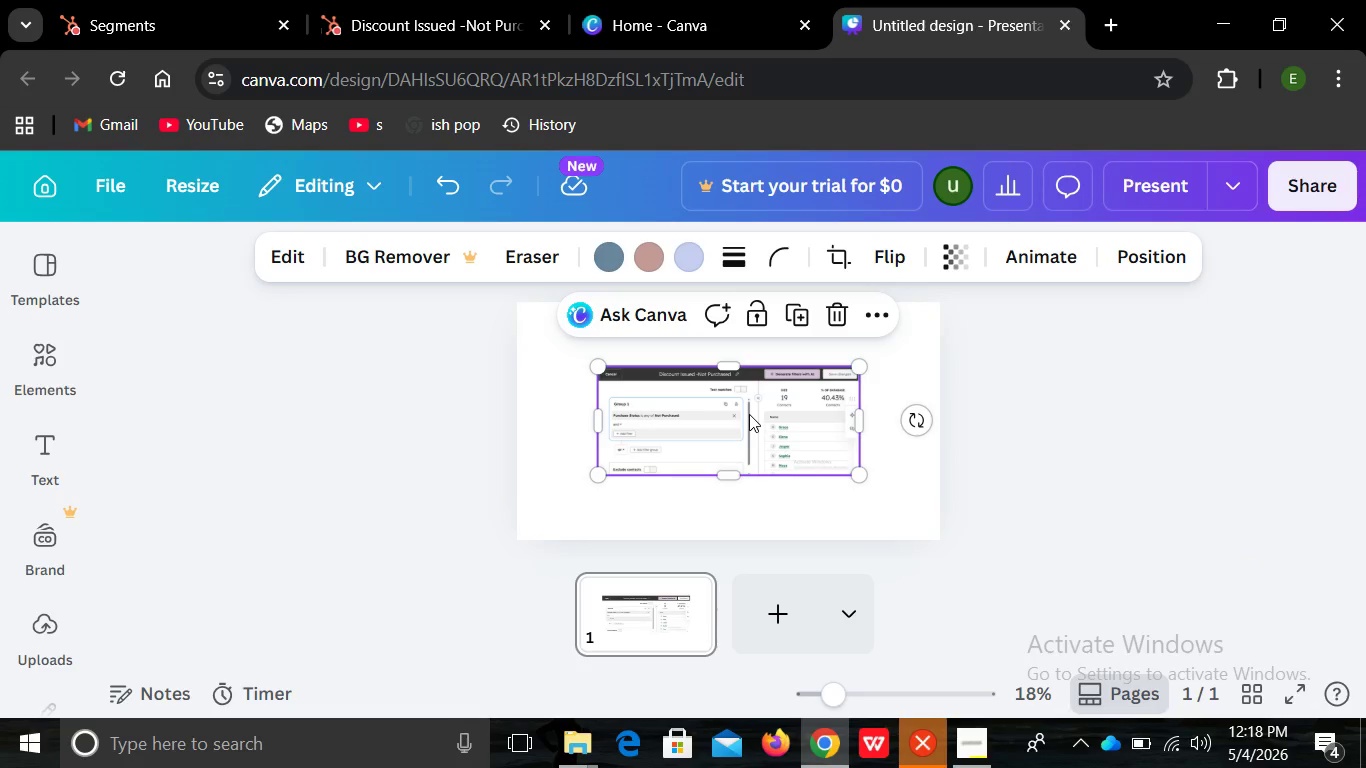 
mouse_move([727, 427])
 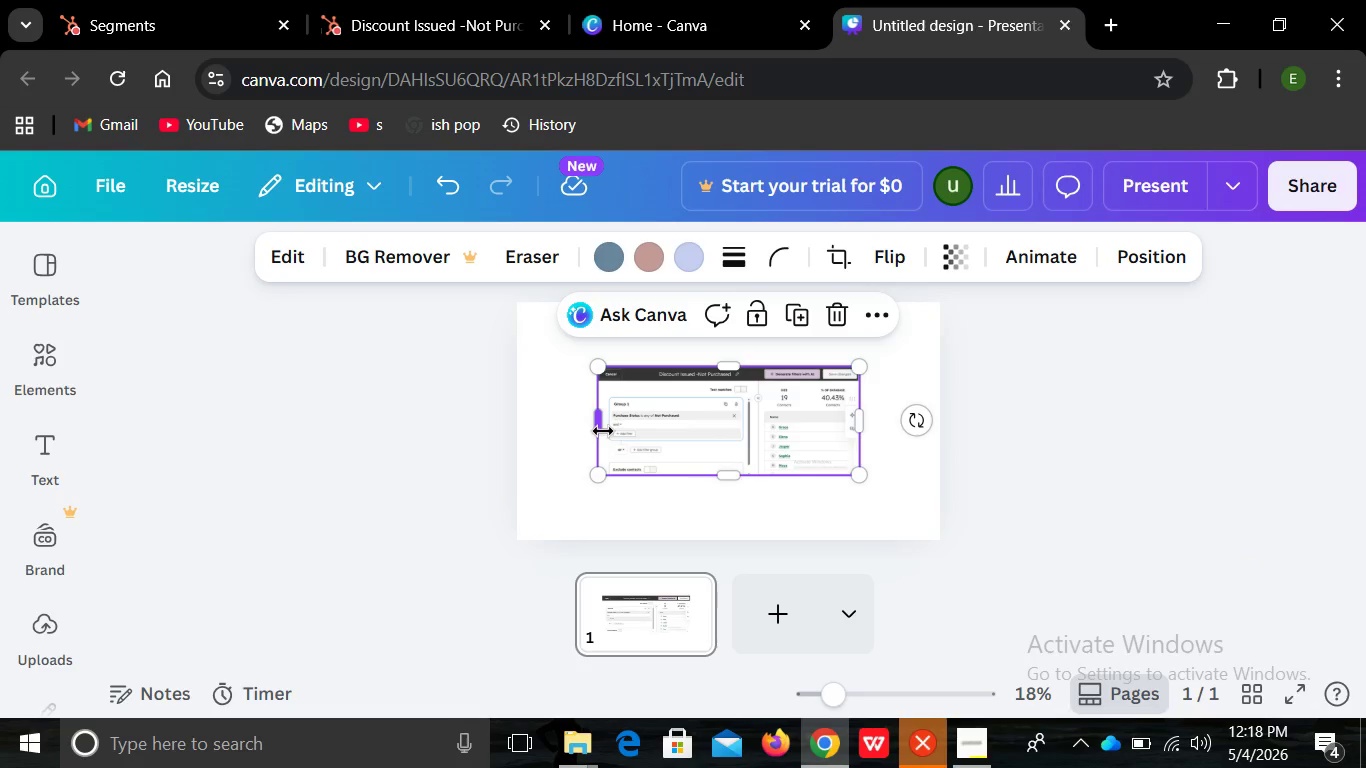 
left_click([603, 431])
 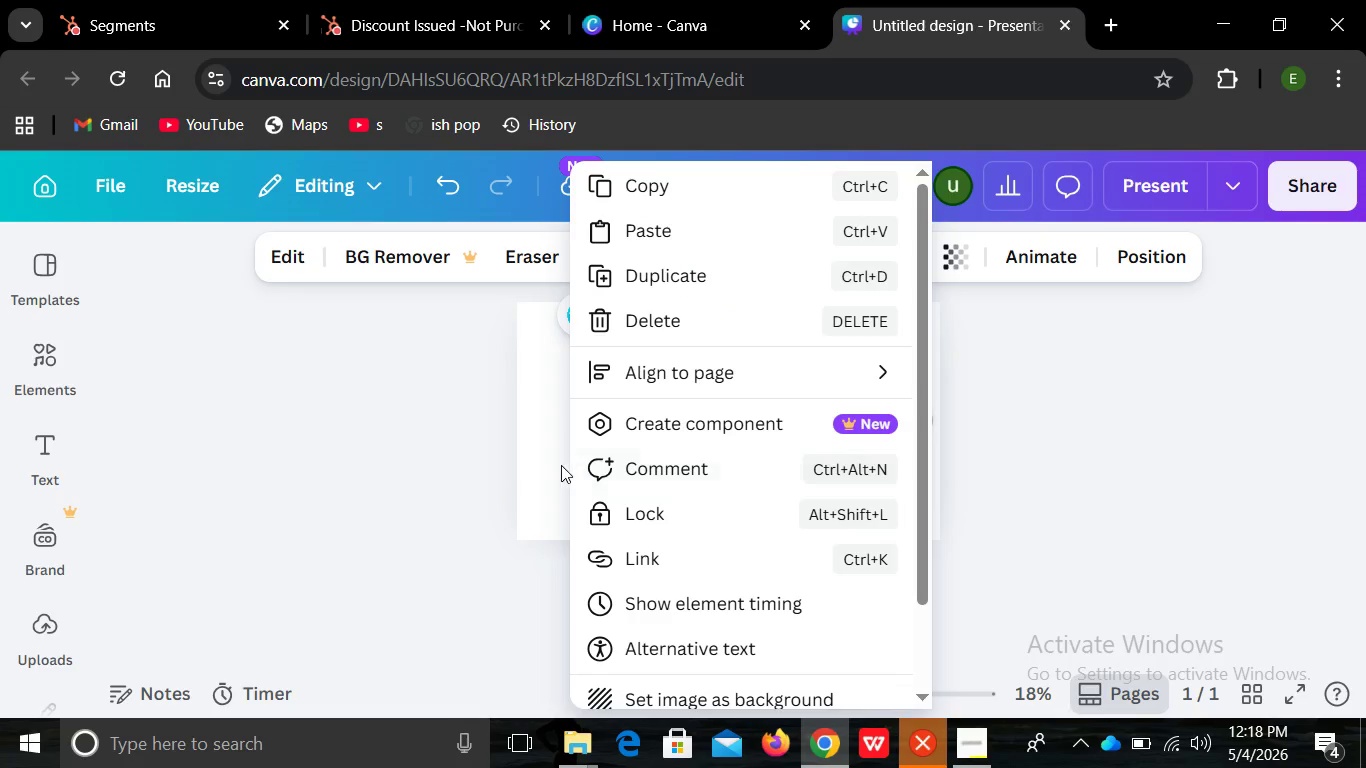 
left_click([603, 431])
 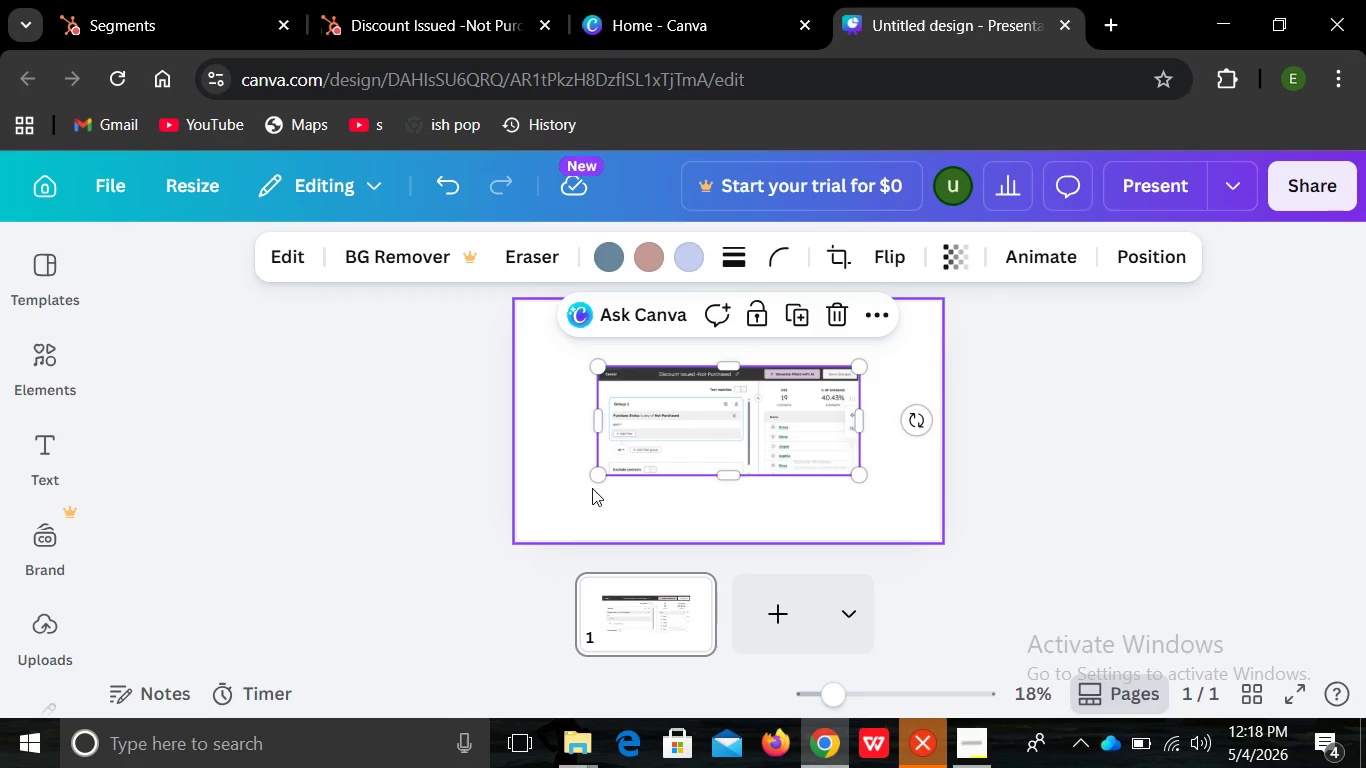 
left_click([552, 465])
 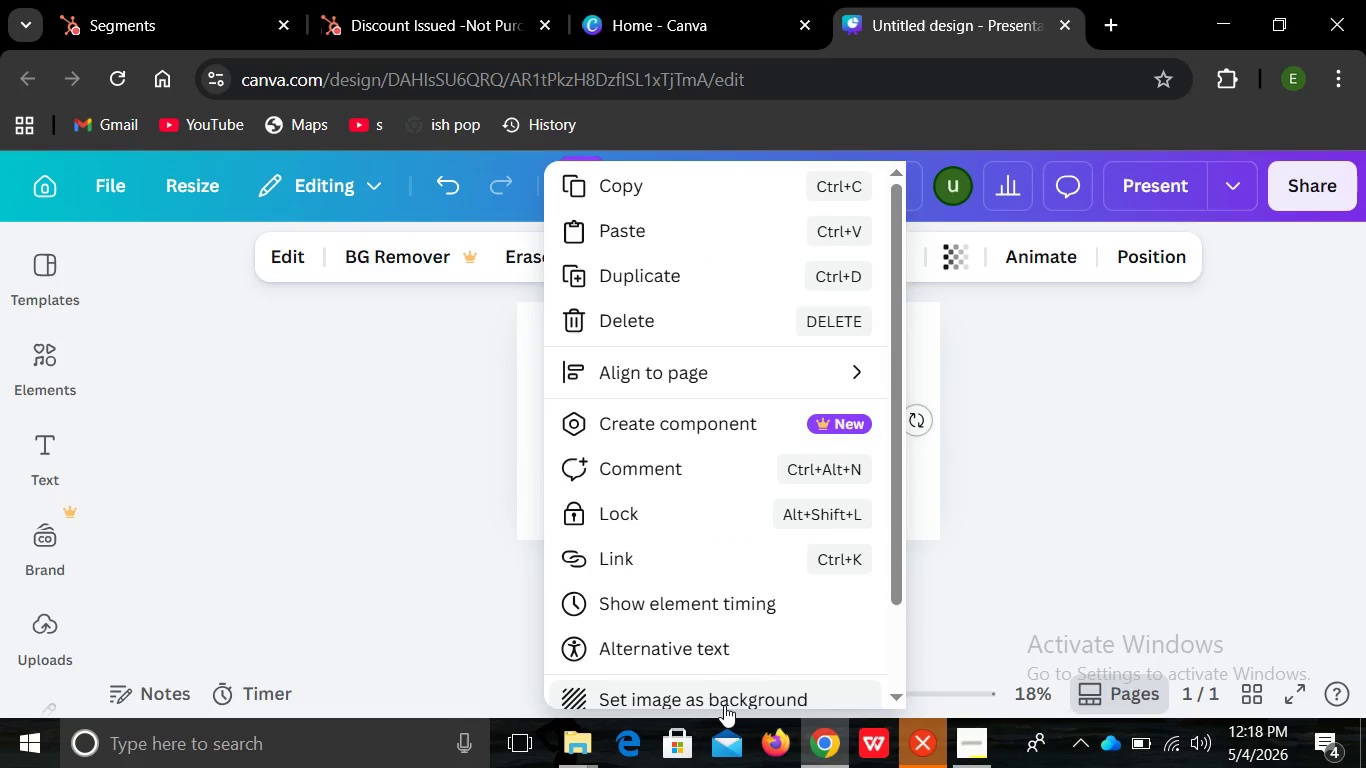 
wait(5.36)
 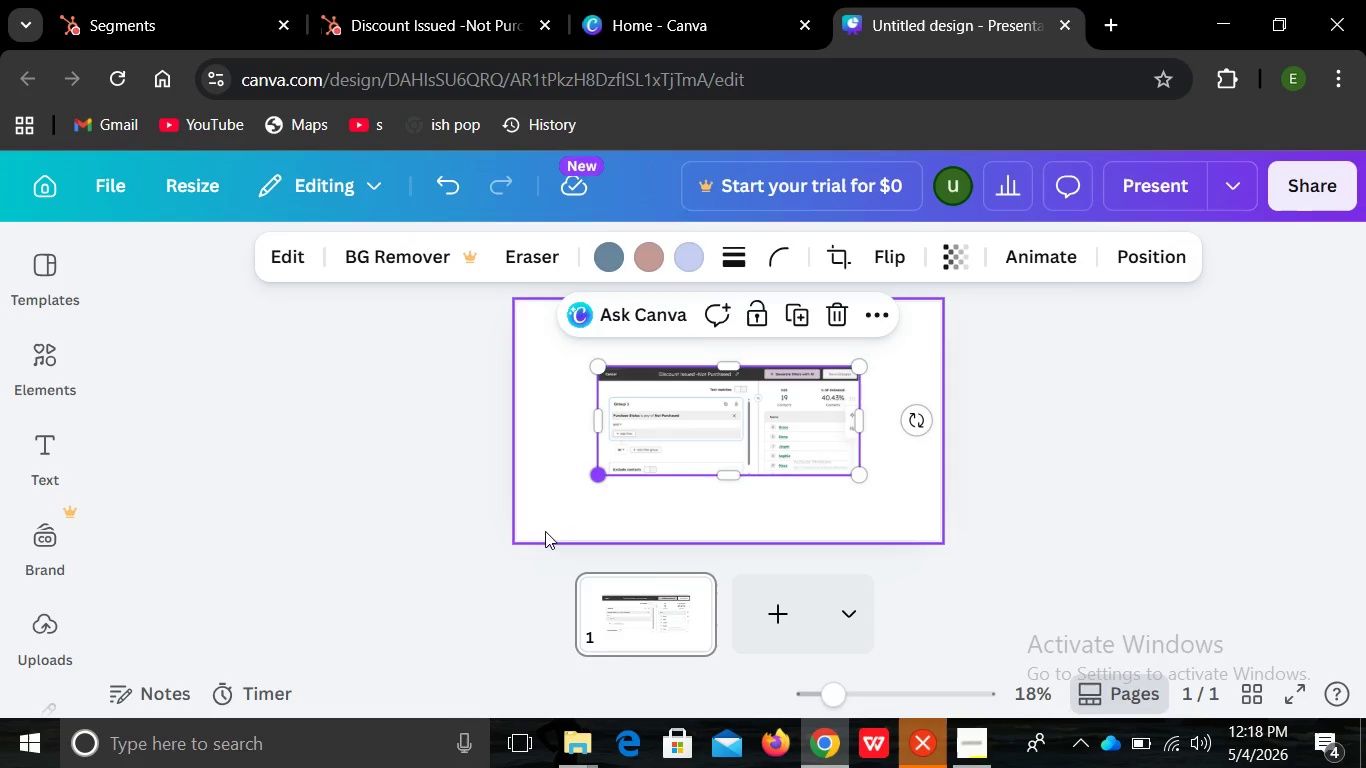 
left_click([1074, 561])
 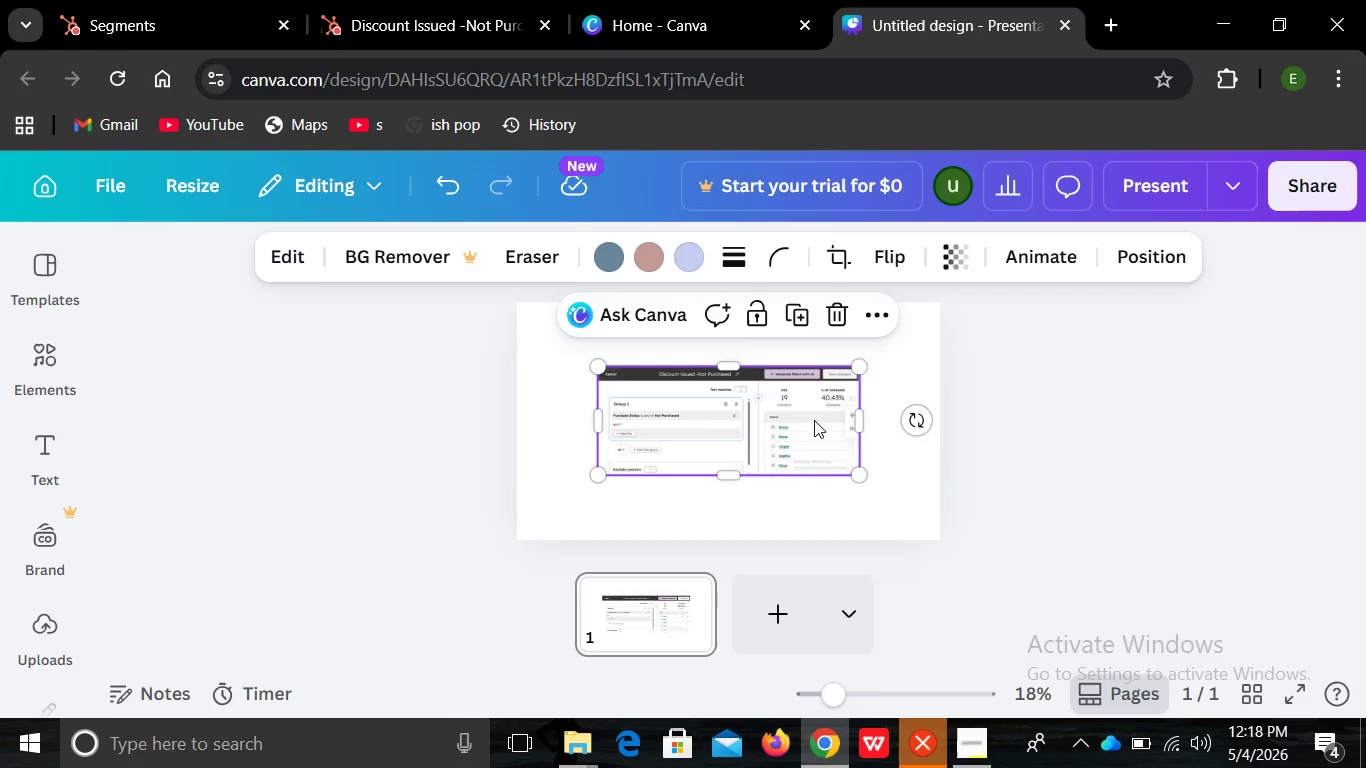 
left_click([787, 447])
 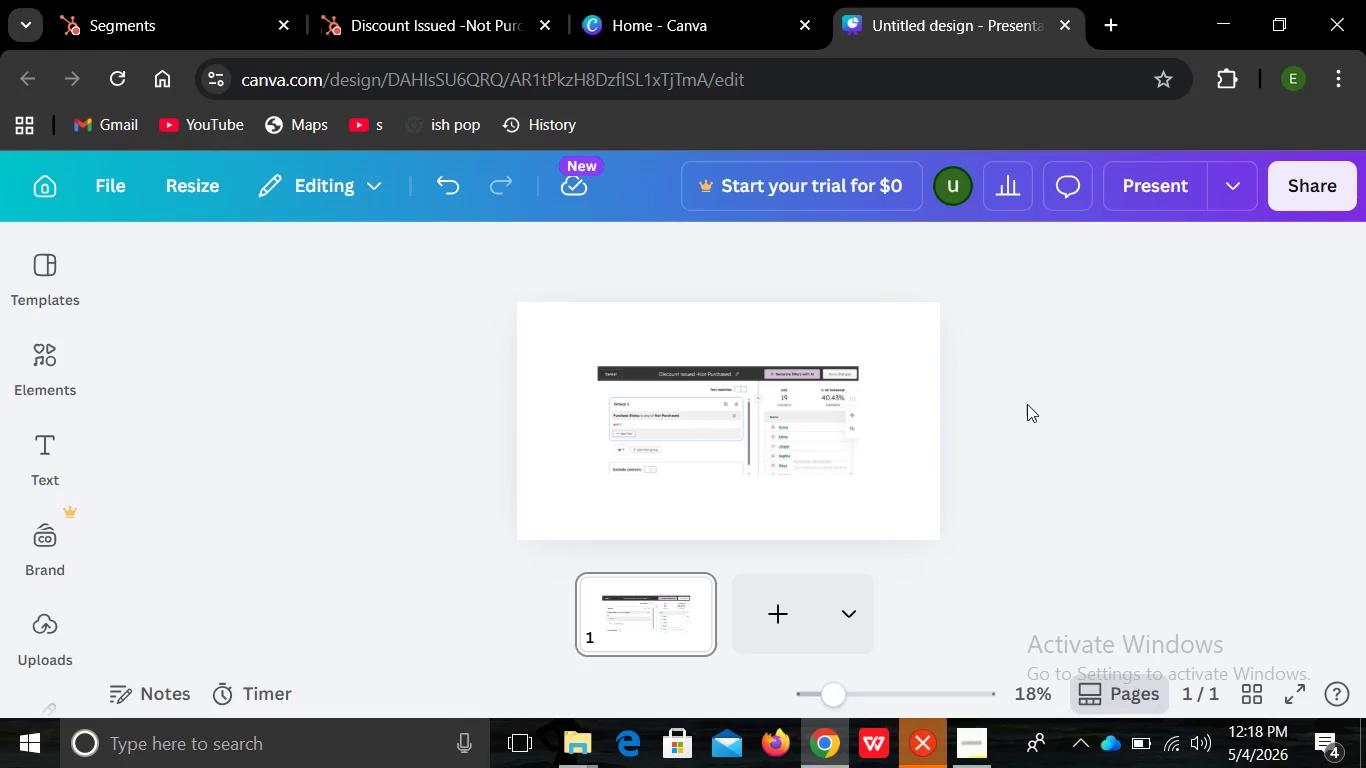 
left_click([1049, 410])
 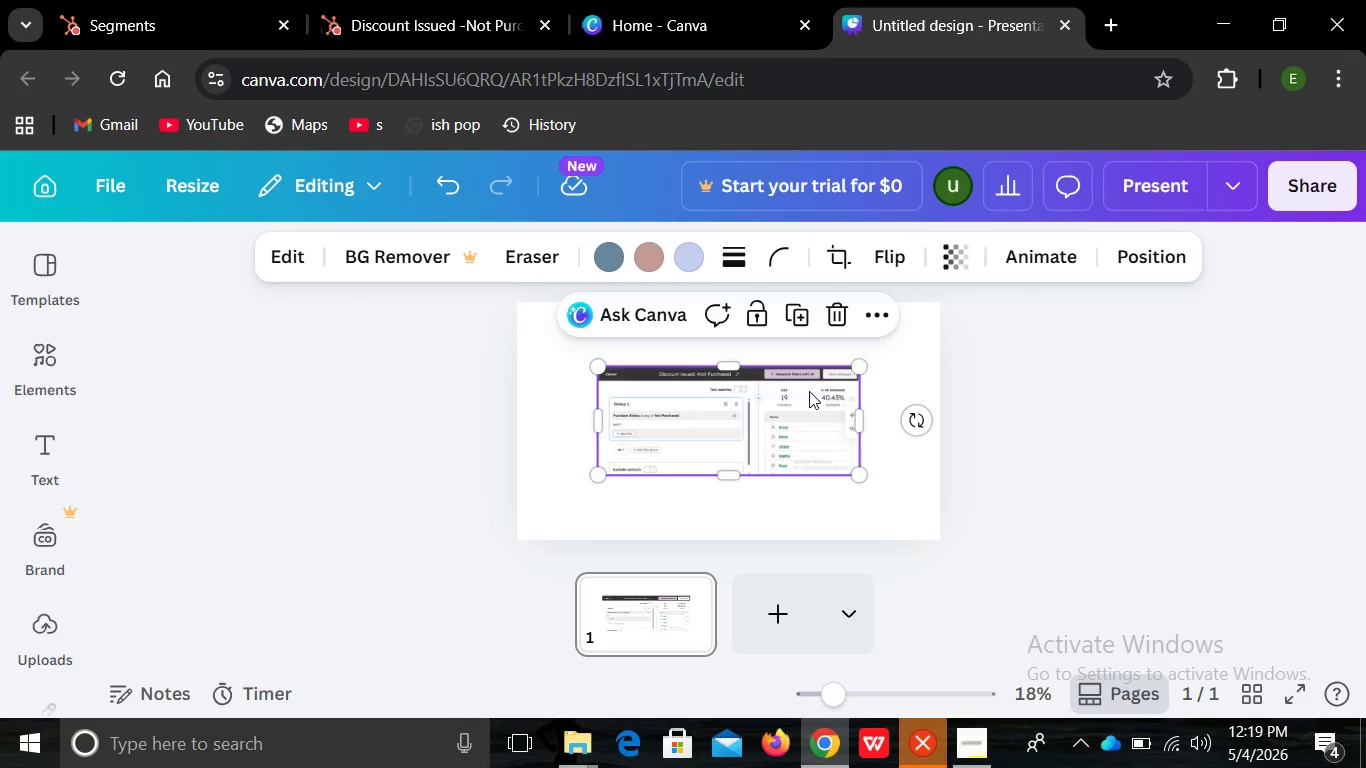 
left_click([1049, 410])
 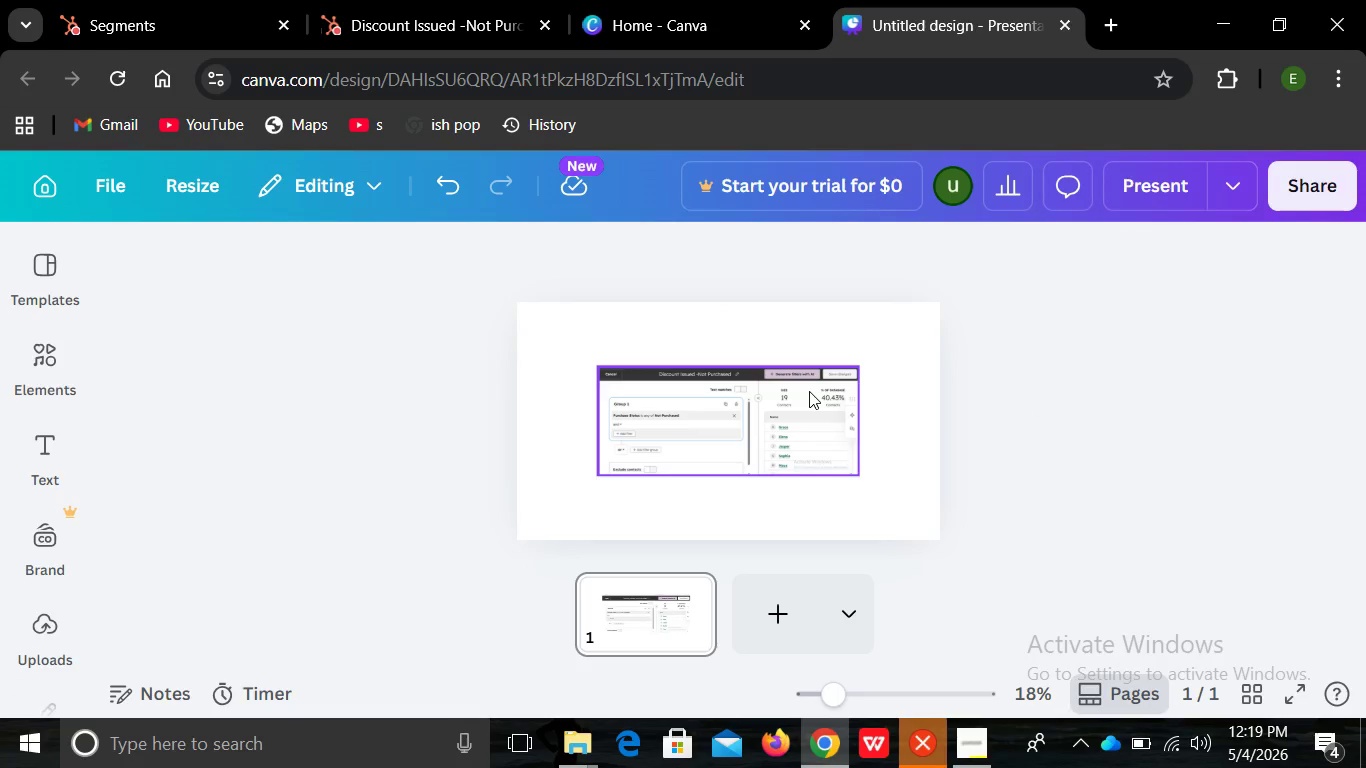 
left_click([809, 391])
 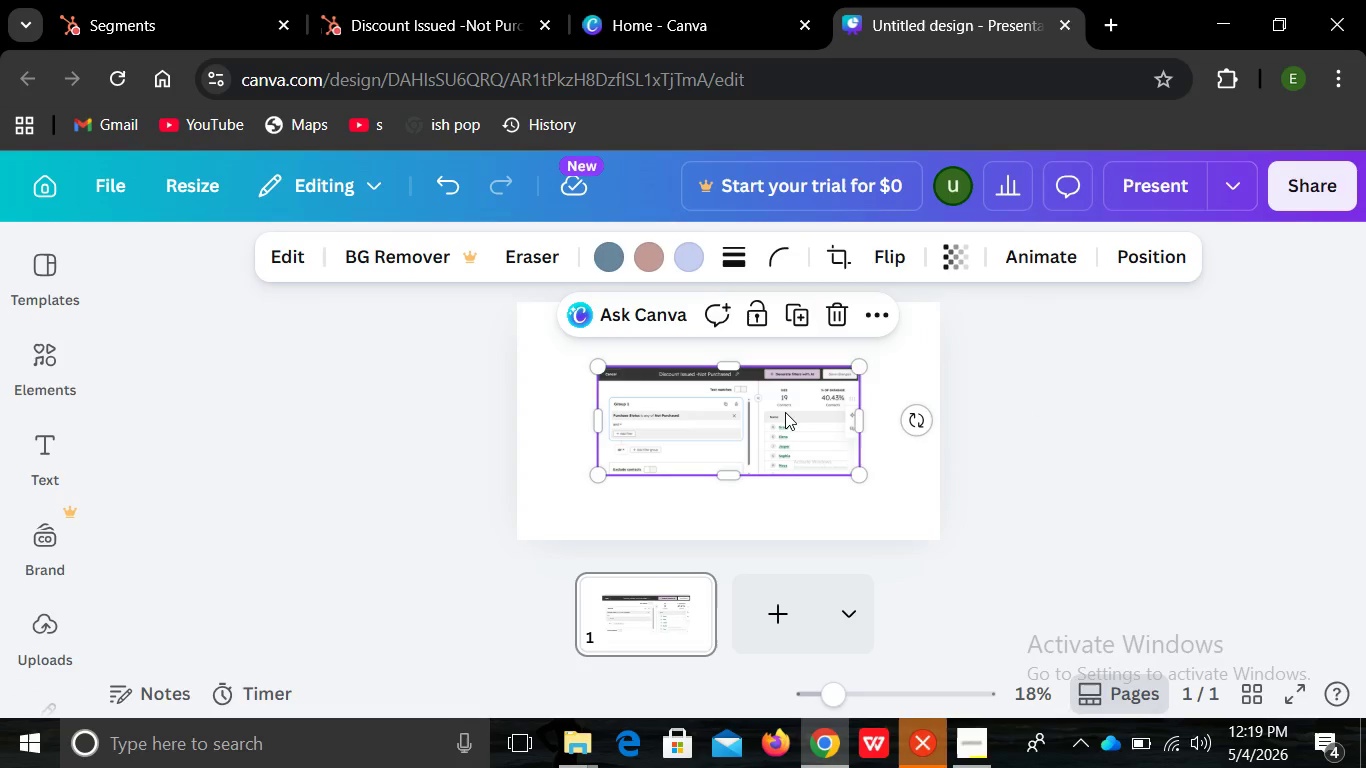 
left_click([785, 412])
 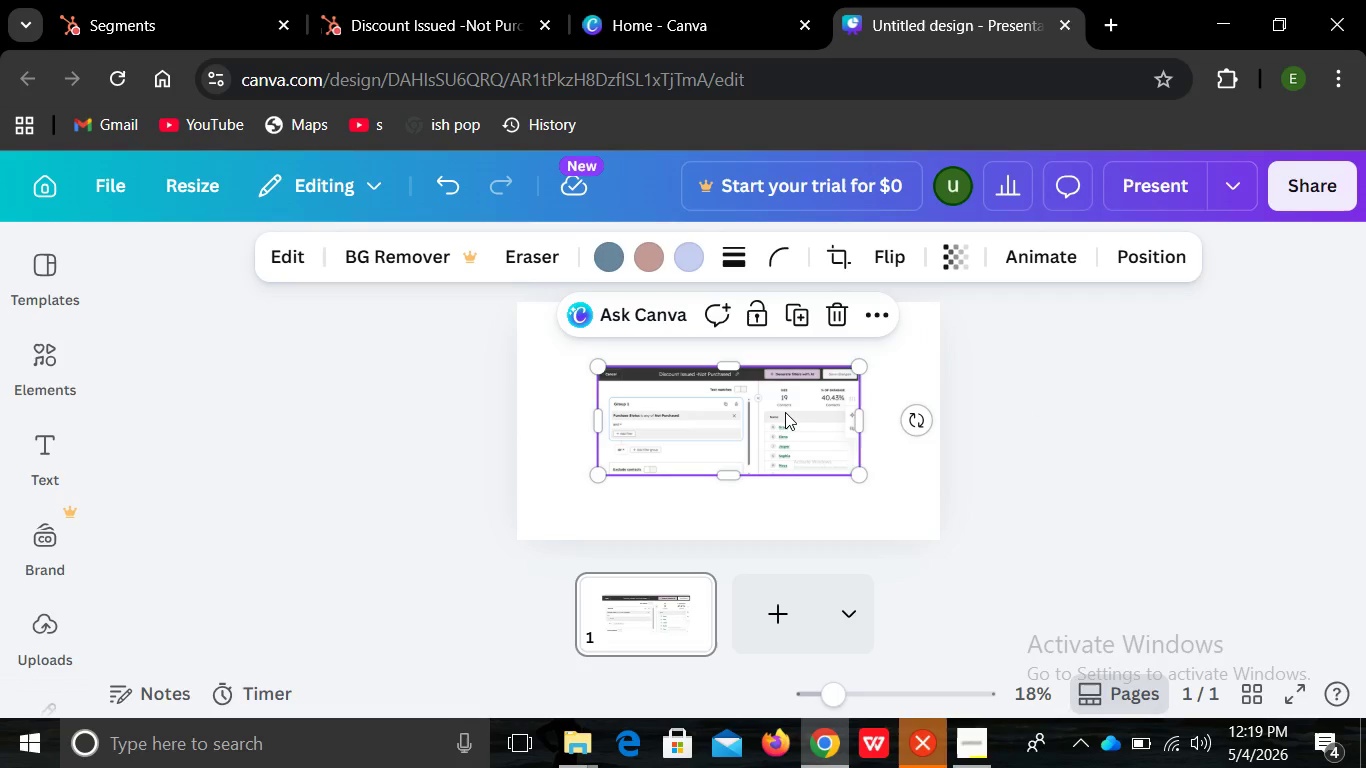 
left_click([785, 412])
 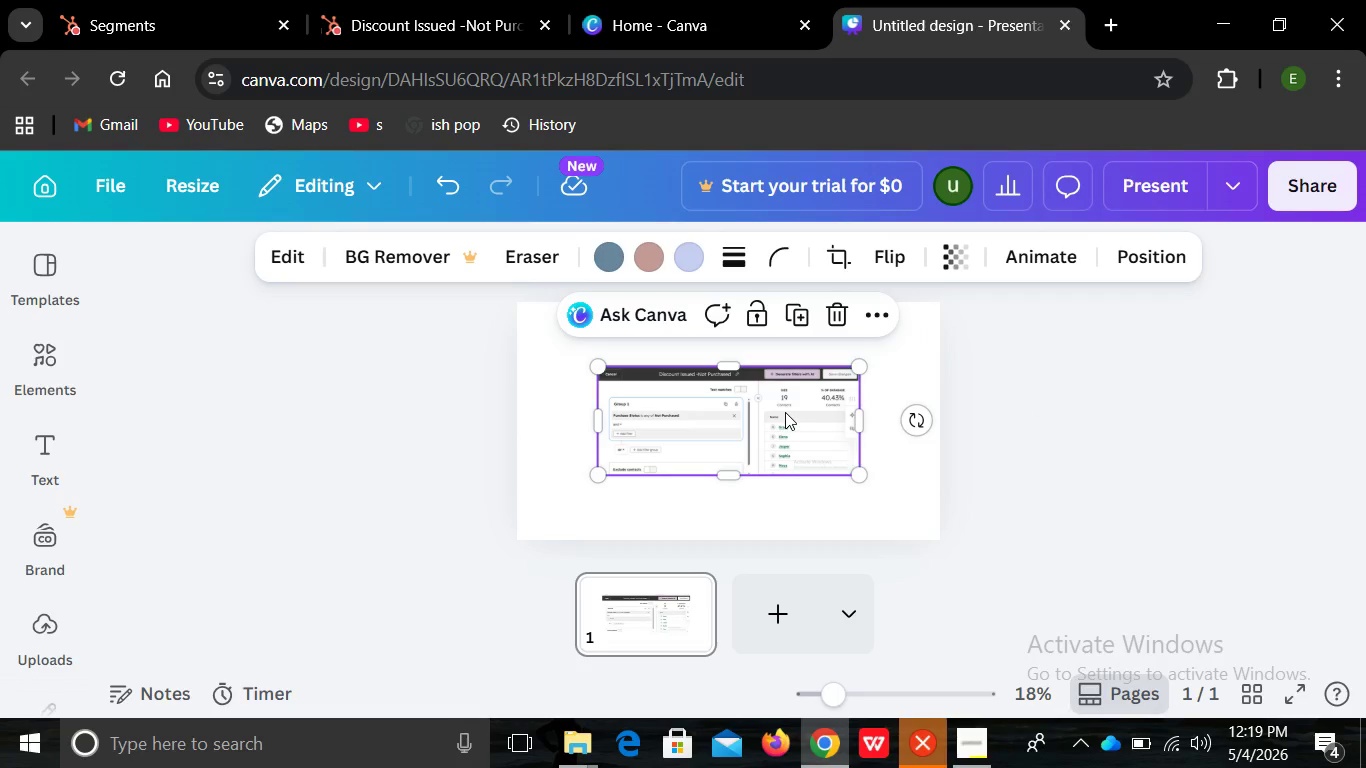 
key(Equal)
 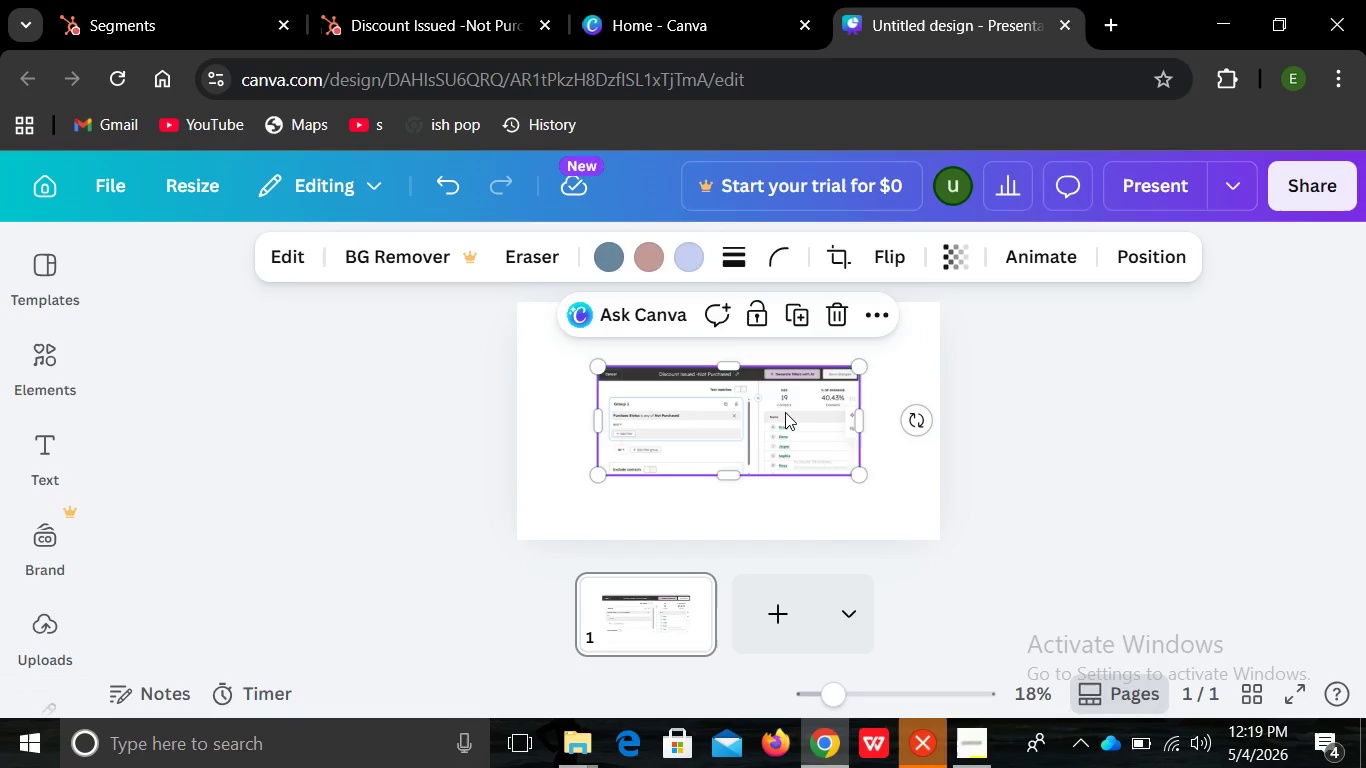 
key(Equal)
 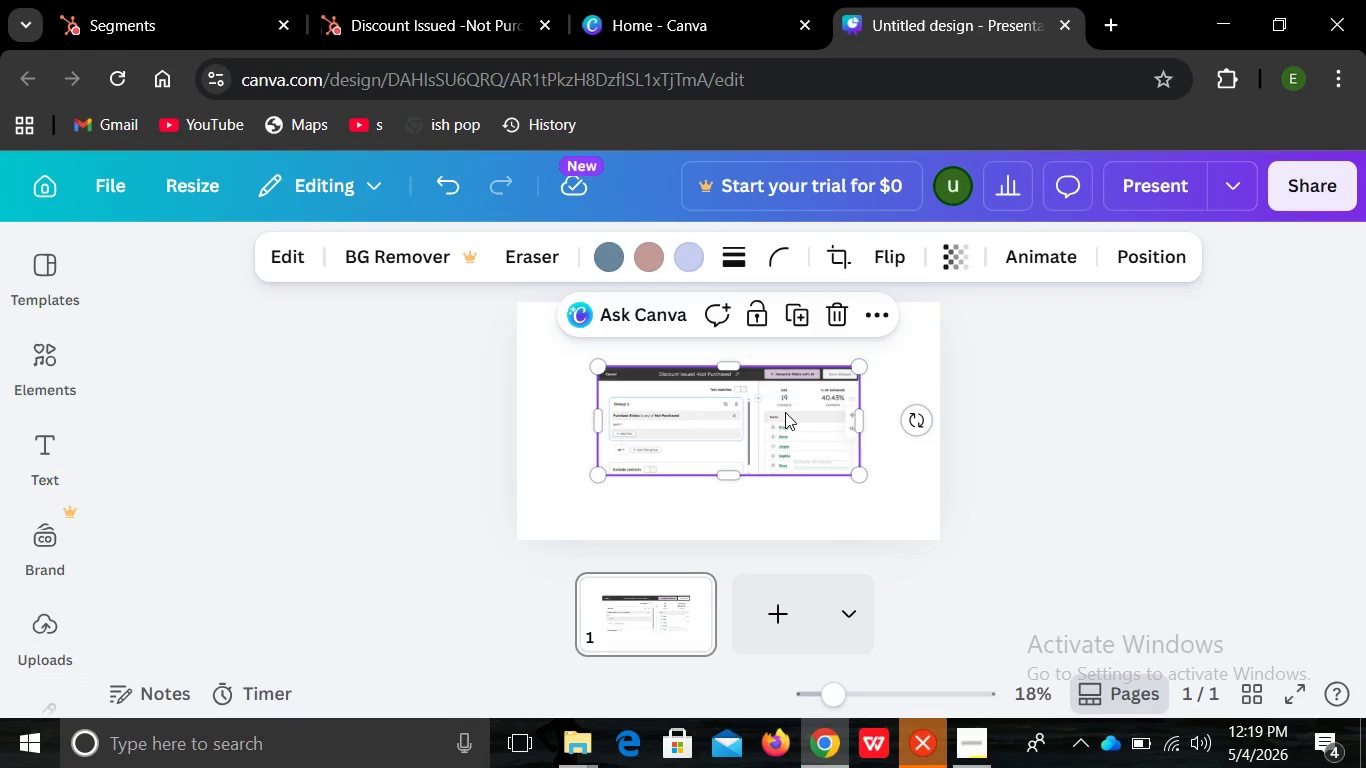 
key(Equal)
 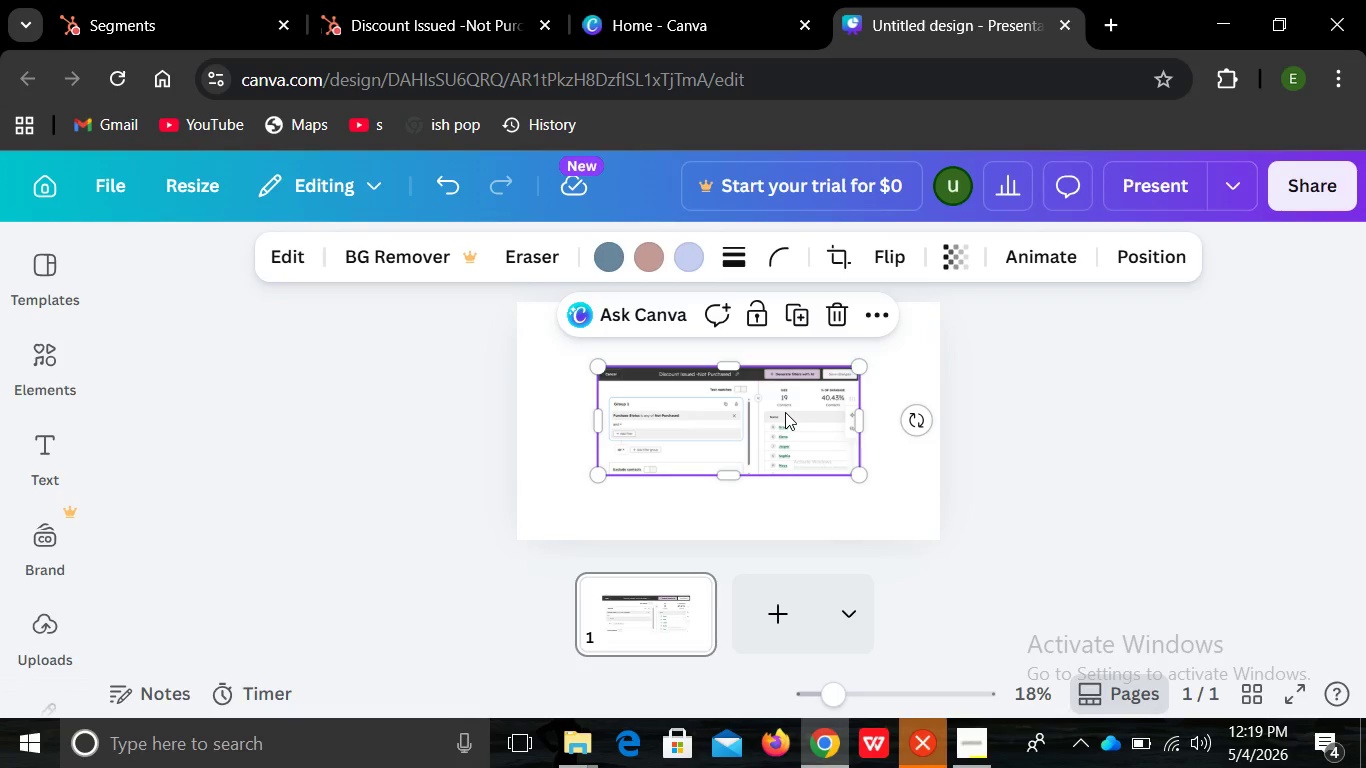 
key(Equal)
 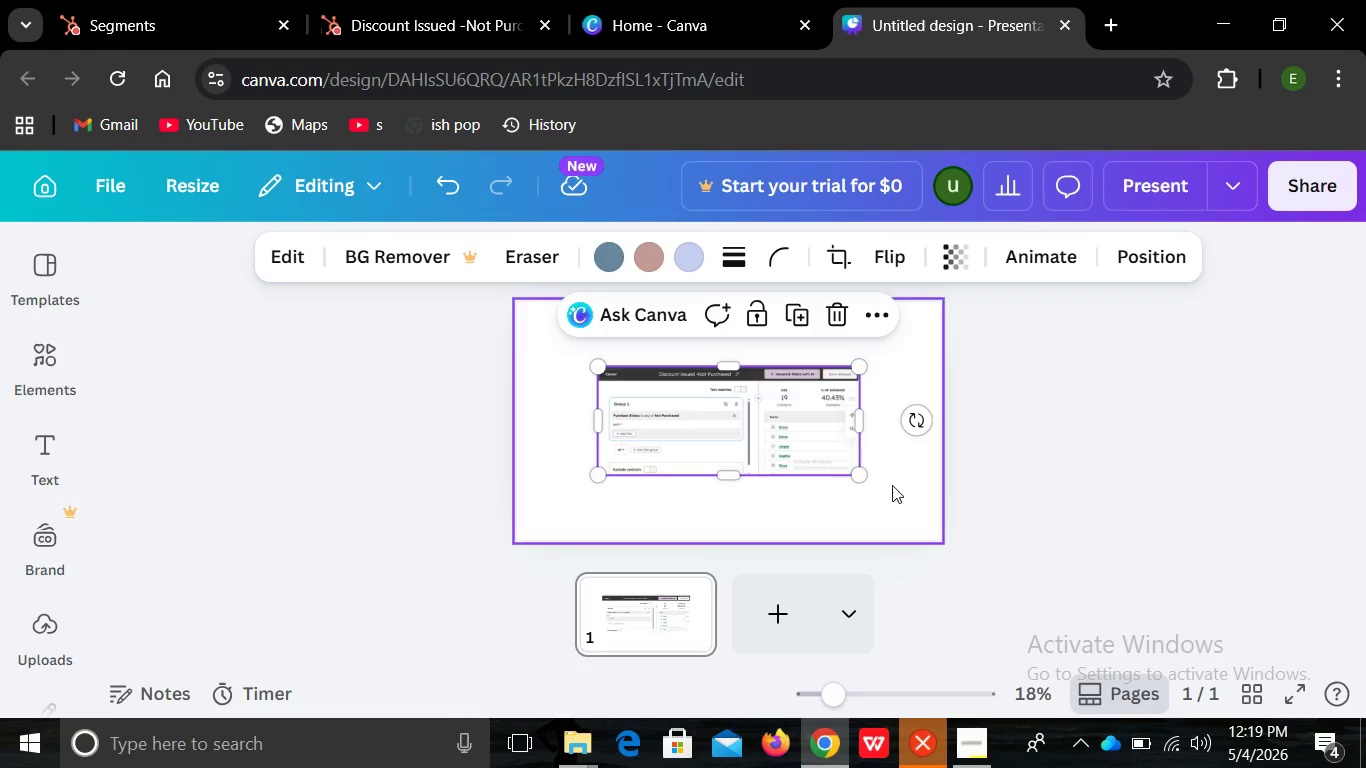 
key(Equal)
 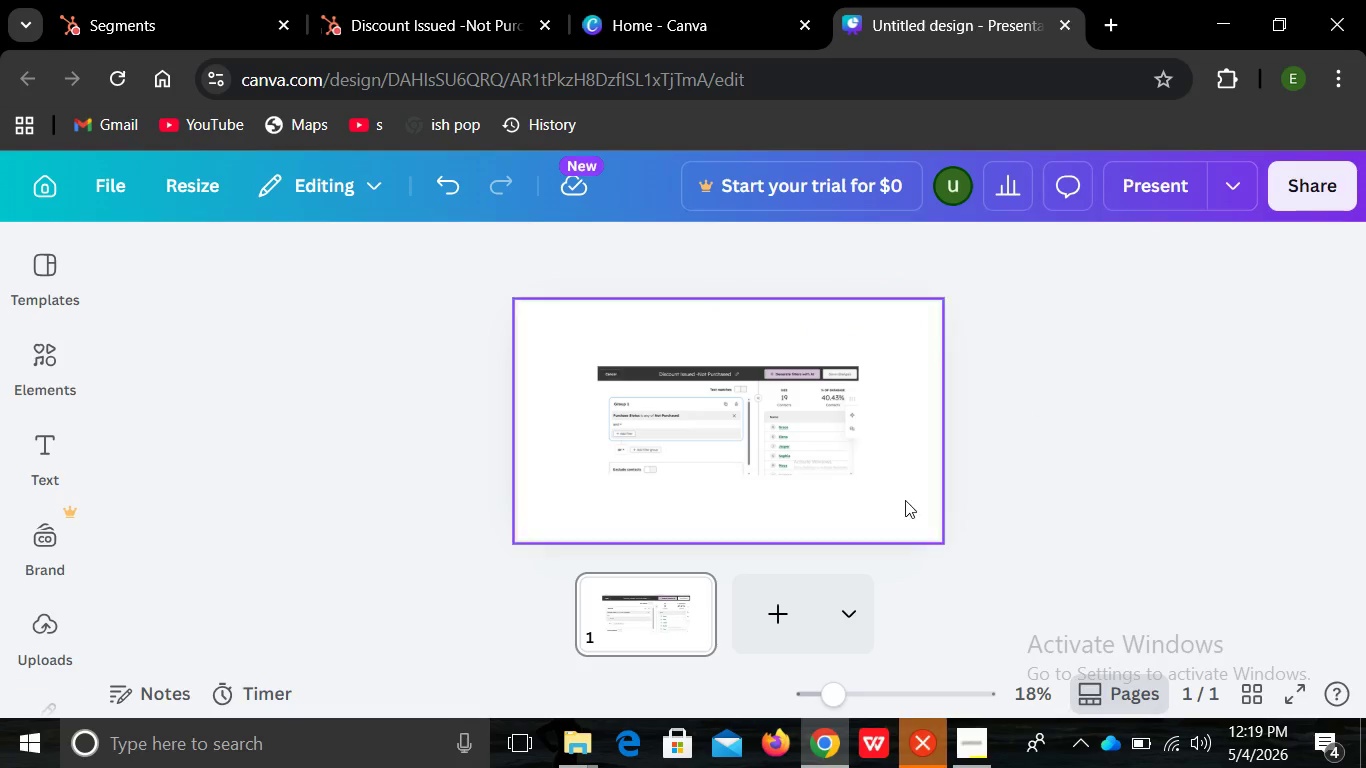 
left_click([946, 506])
 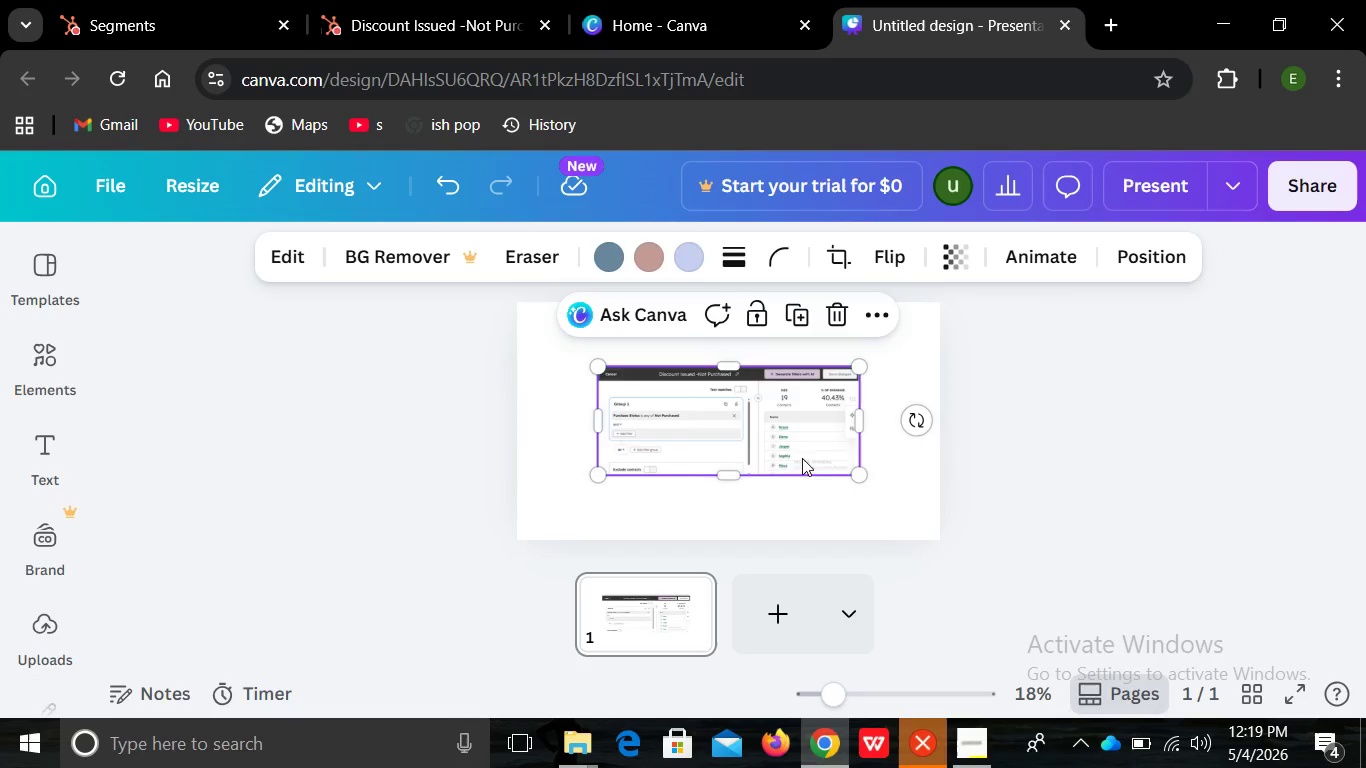 
left_click([815, 451])
 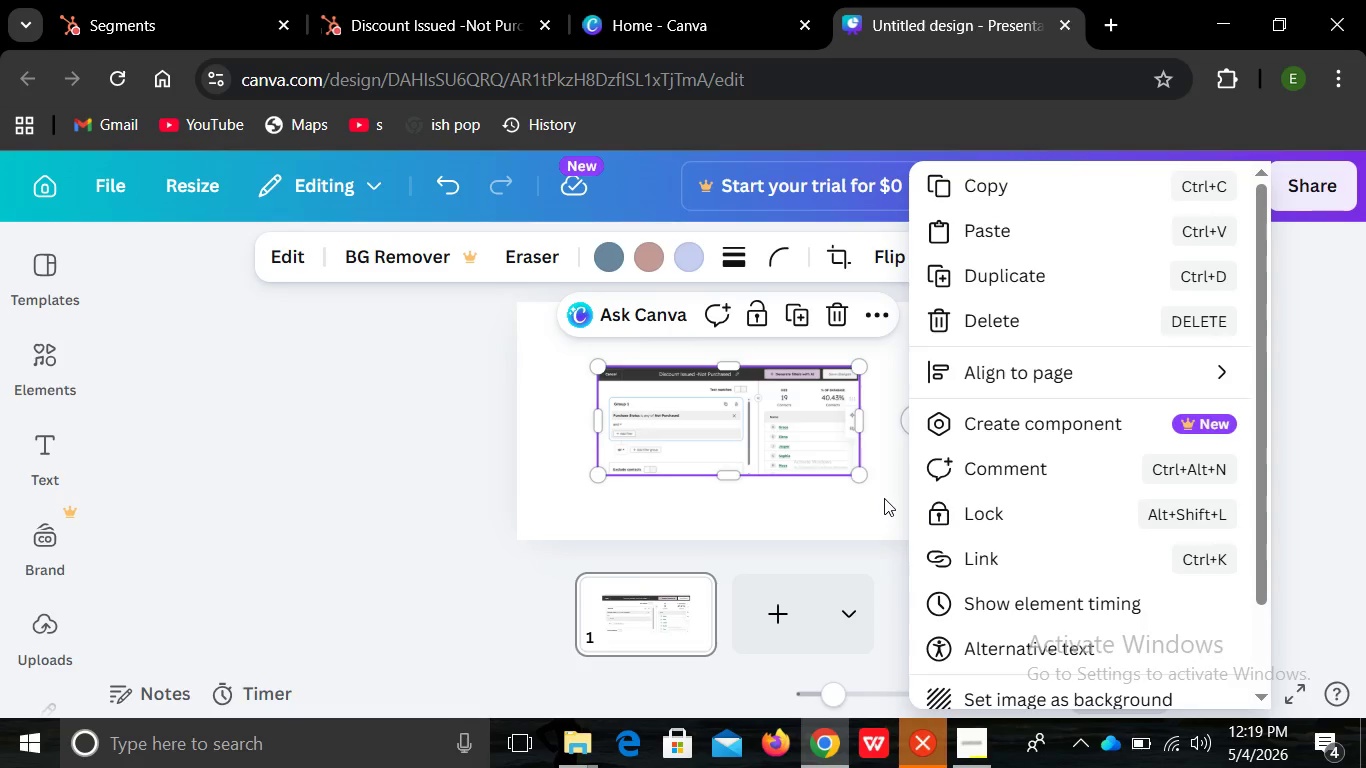 
left_click([882, 497])
 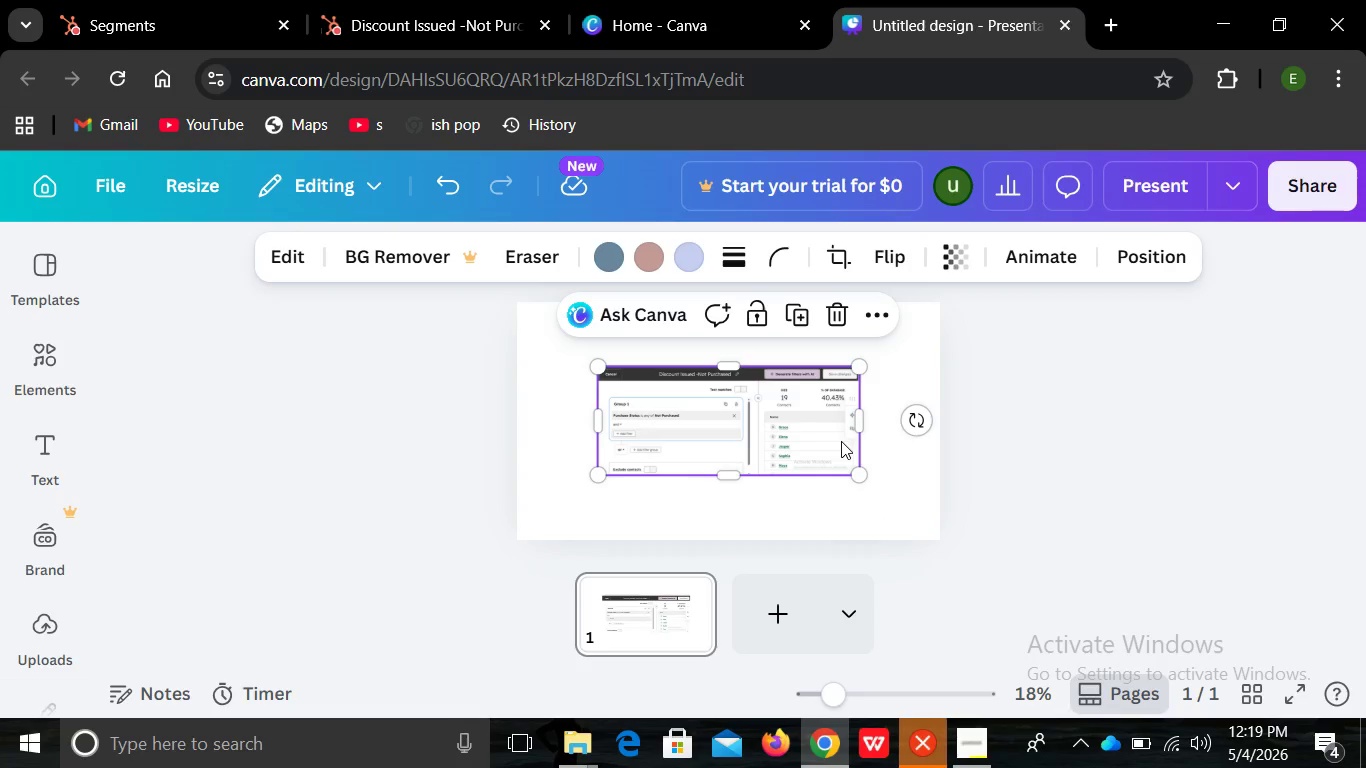 
left_click([841, 441])
 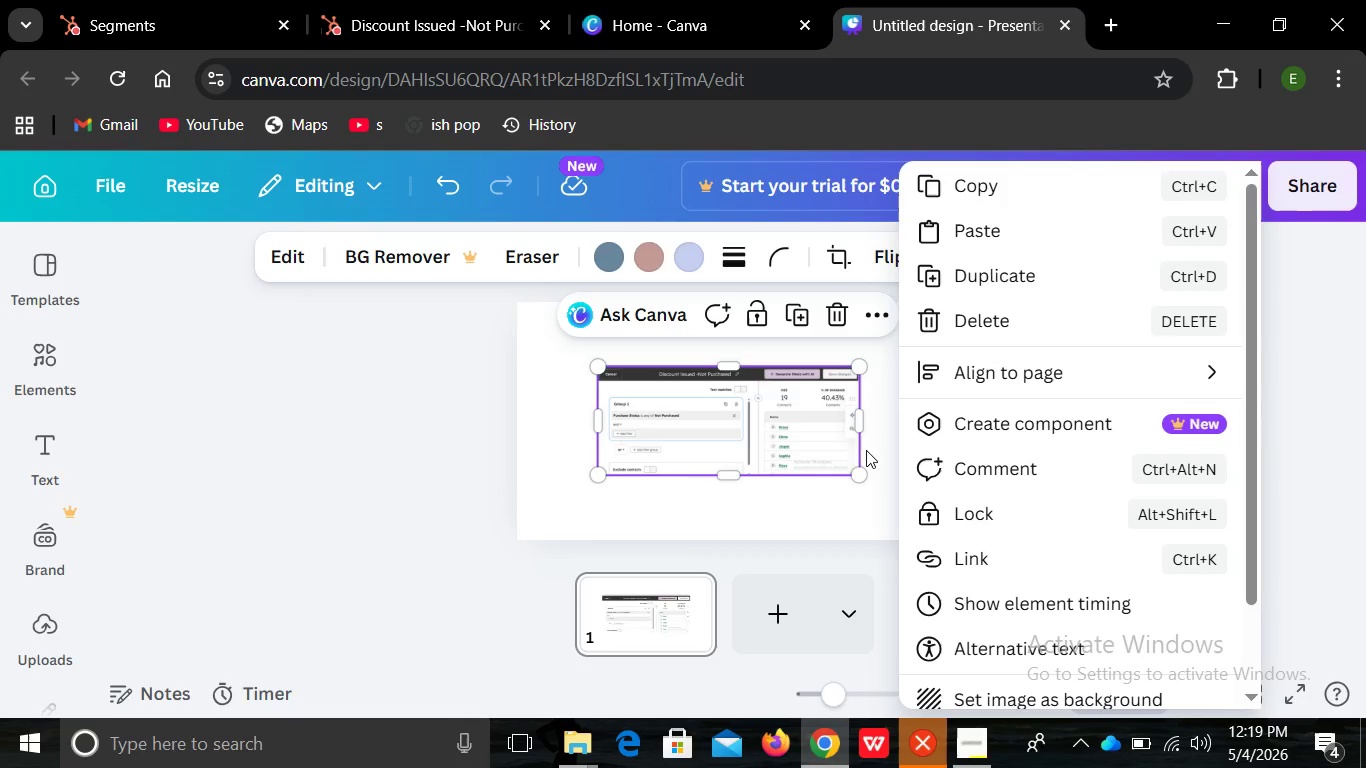 
left_click([866, 450])
 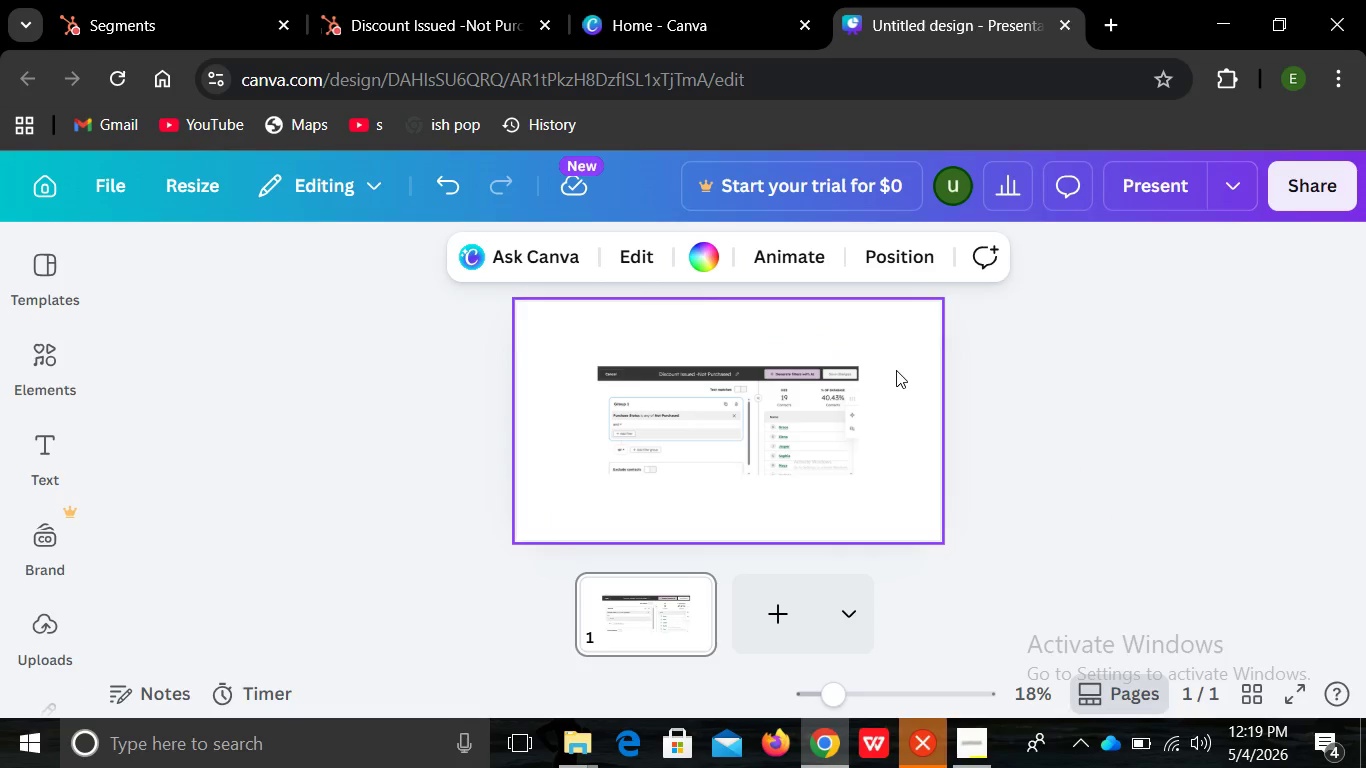 
left_click([896, 370])
 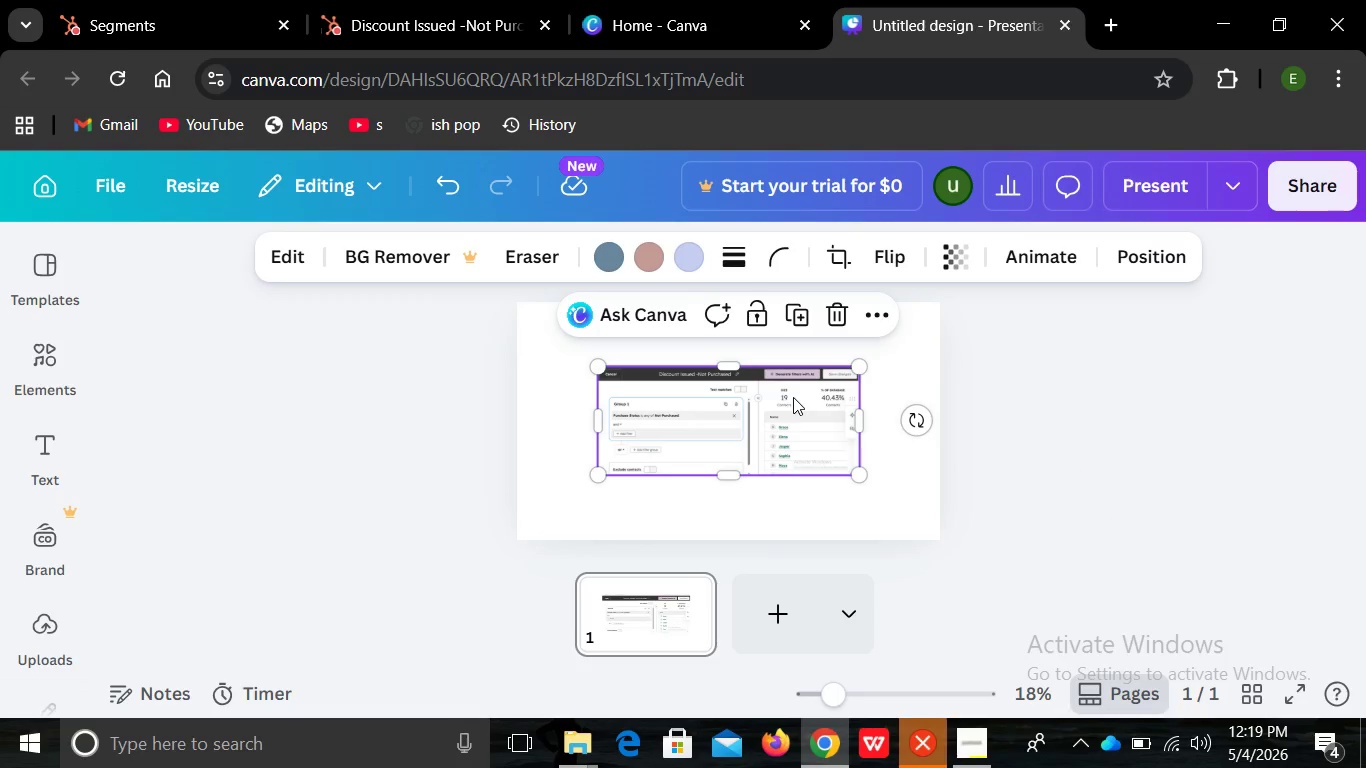 
left_click([896, 370])
 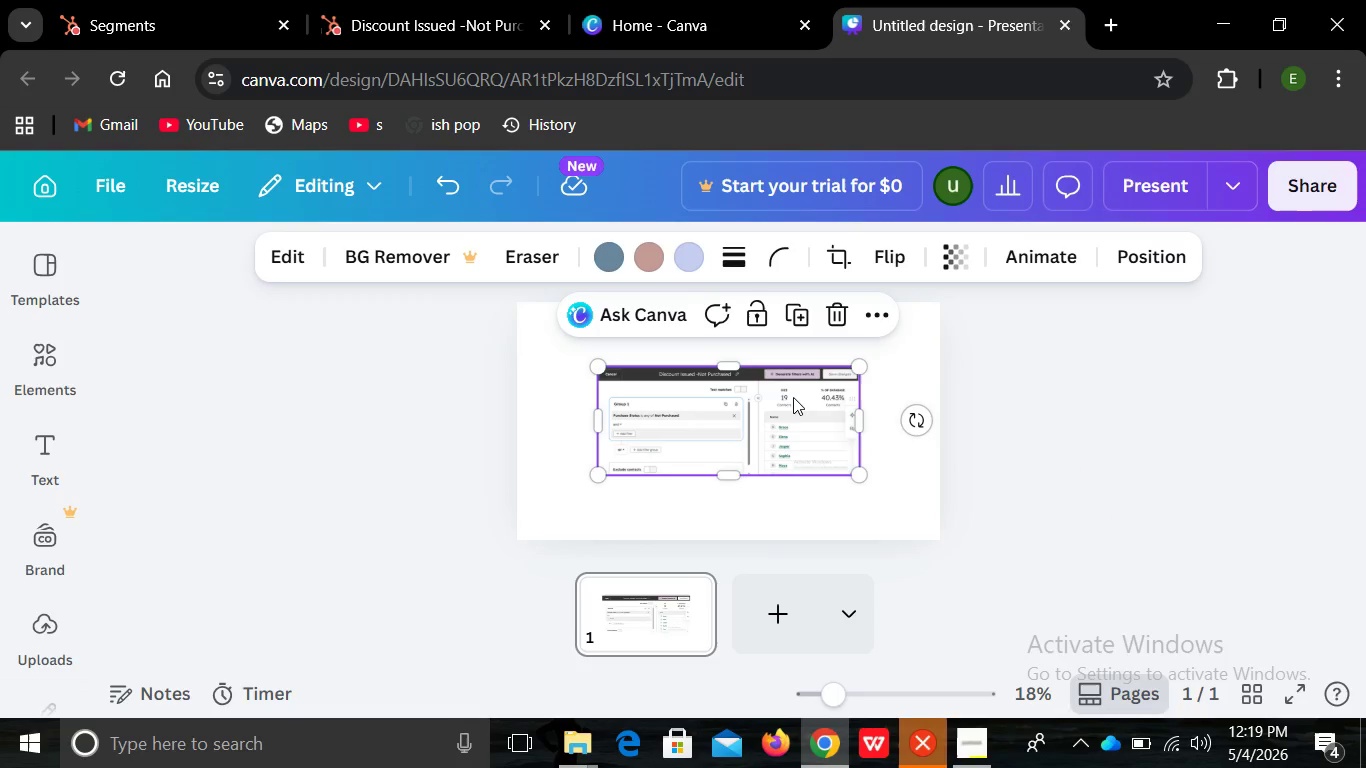 
left_click_drag(start_coordinate=[896, 370], to_coordinate=[793, 397])
 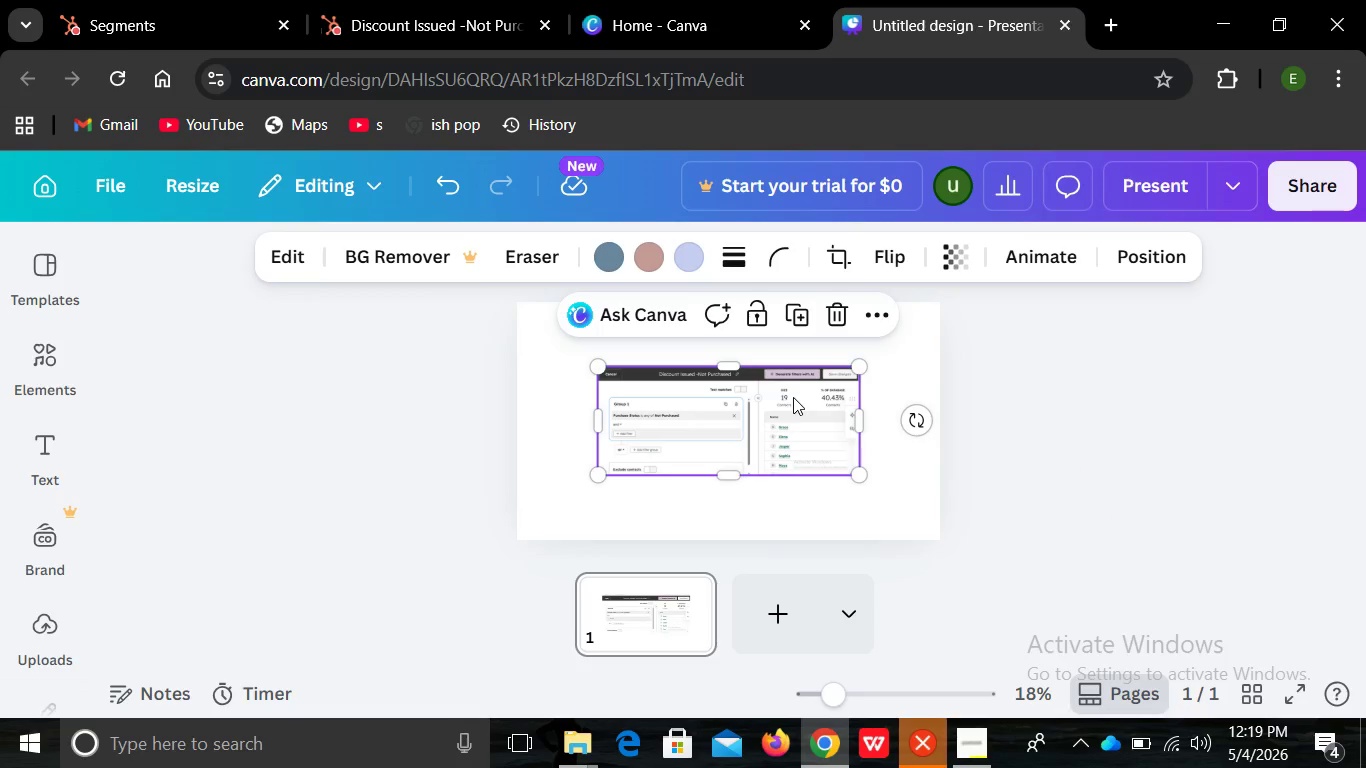 
left_click([793, 397])
 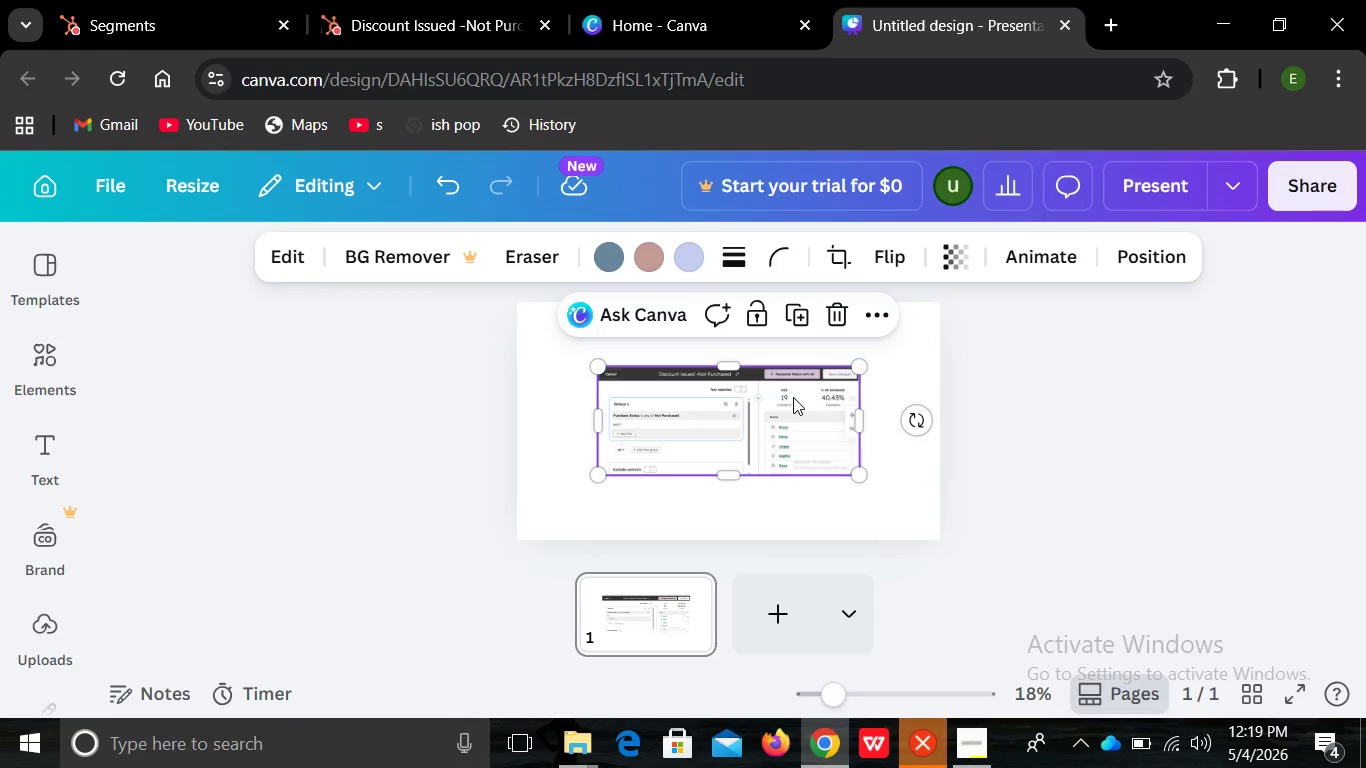 
left_click([793, 397])
 